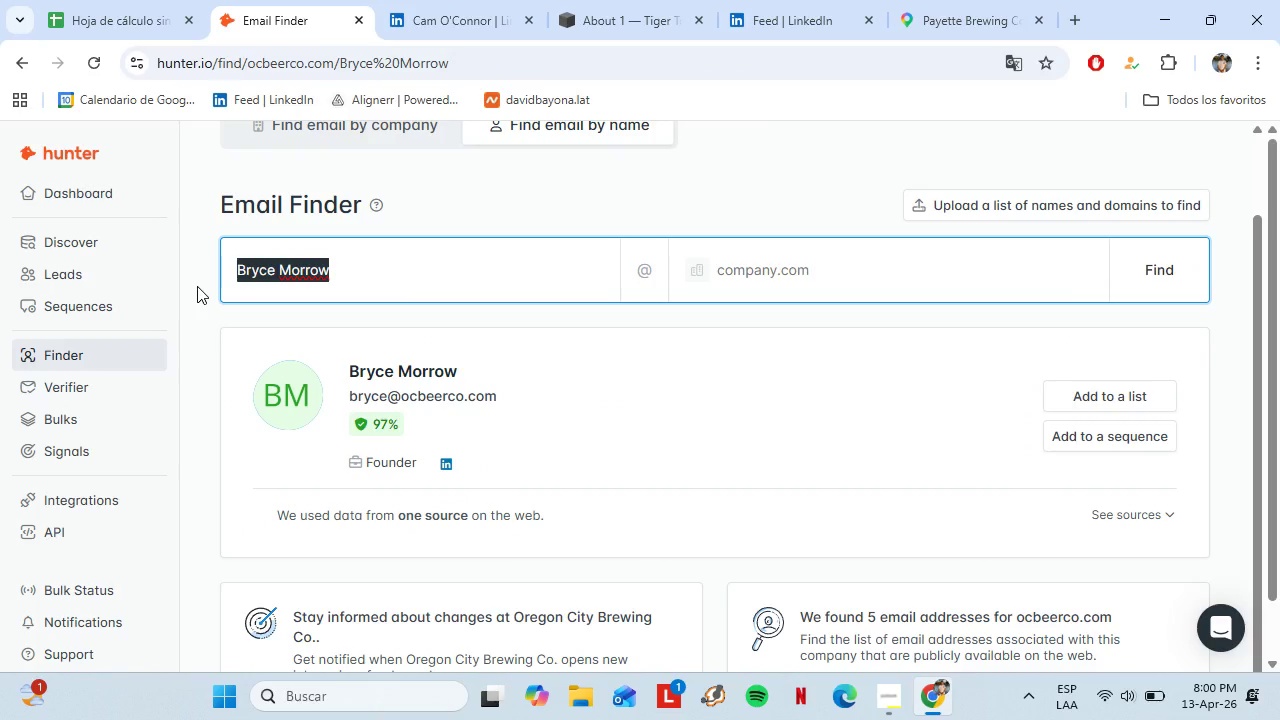 
key(Control+V)
 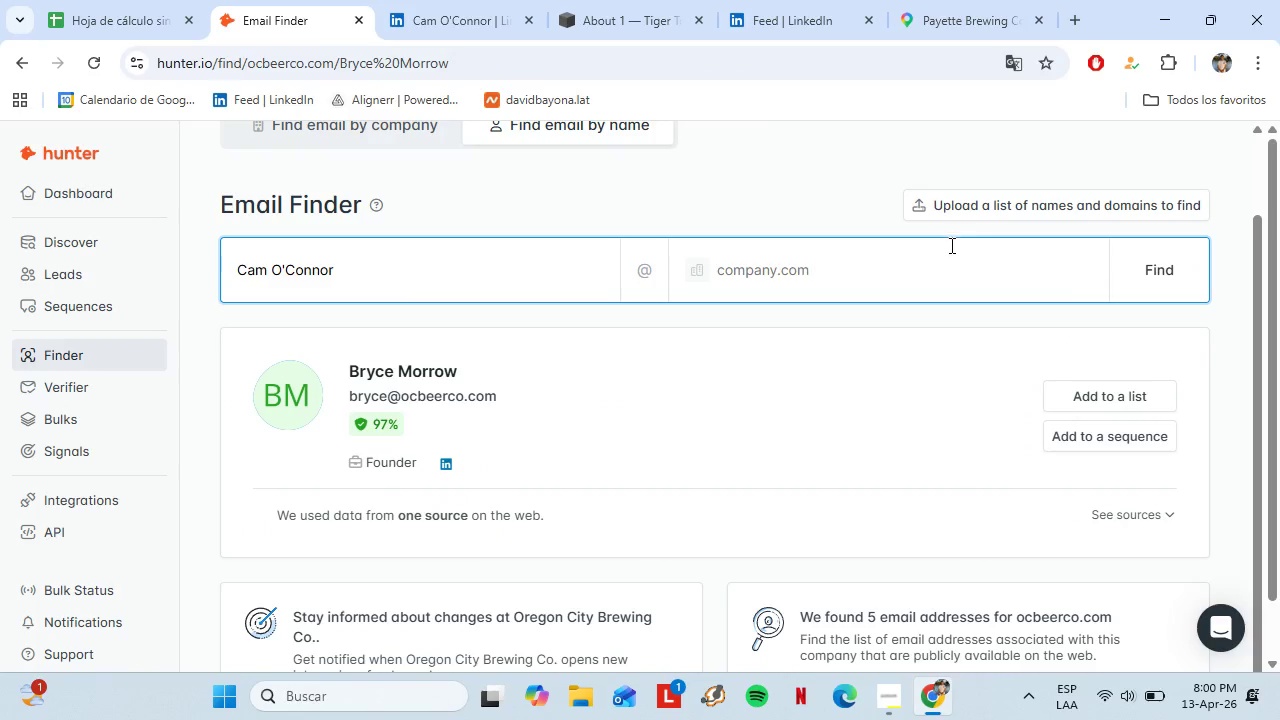 
left_click([906, 267])
 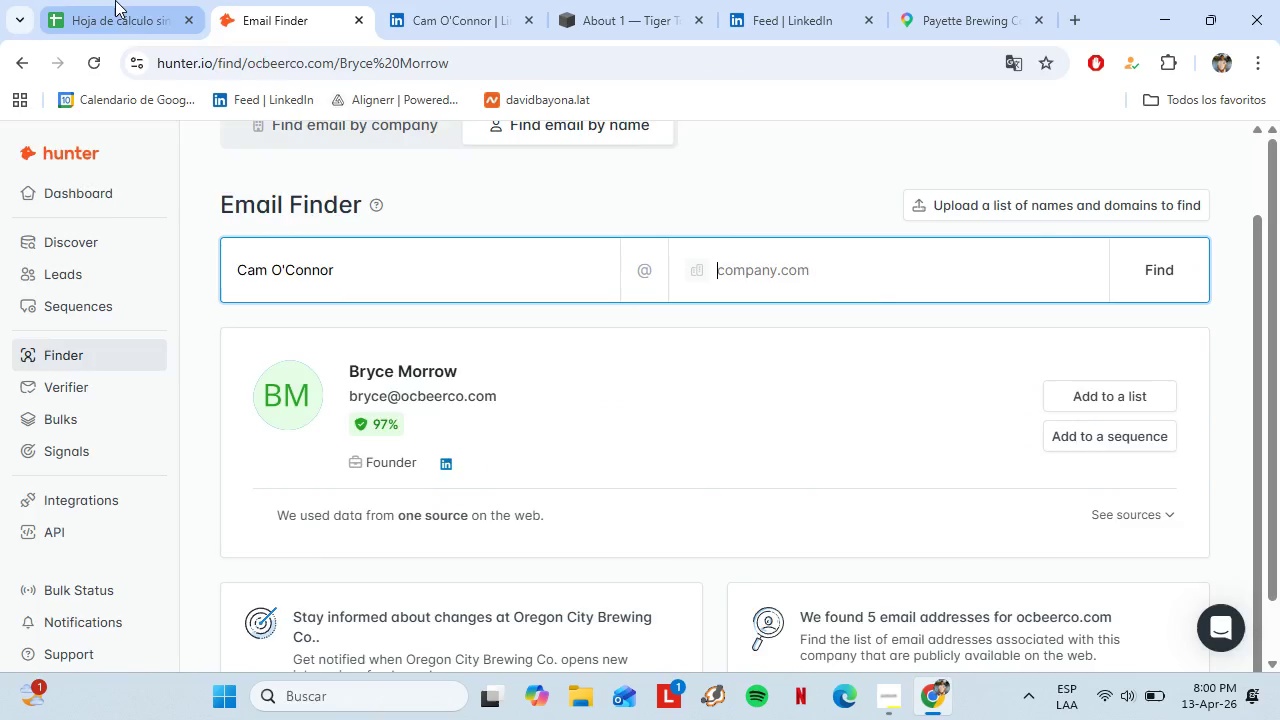 
left_click([115, 0])
 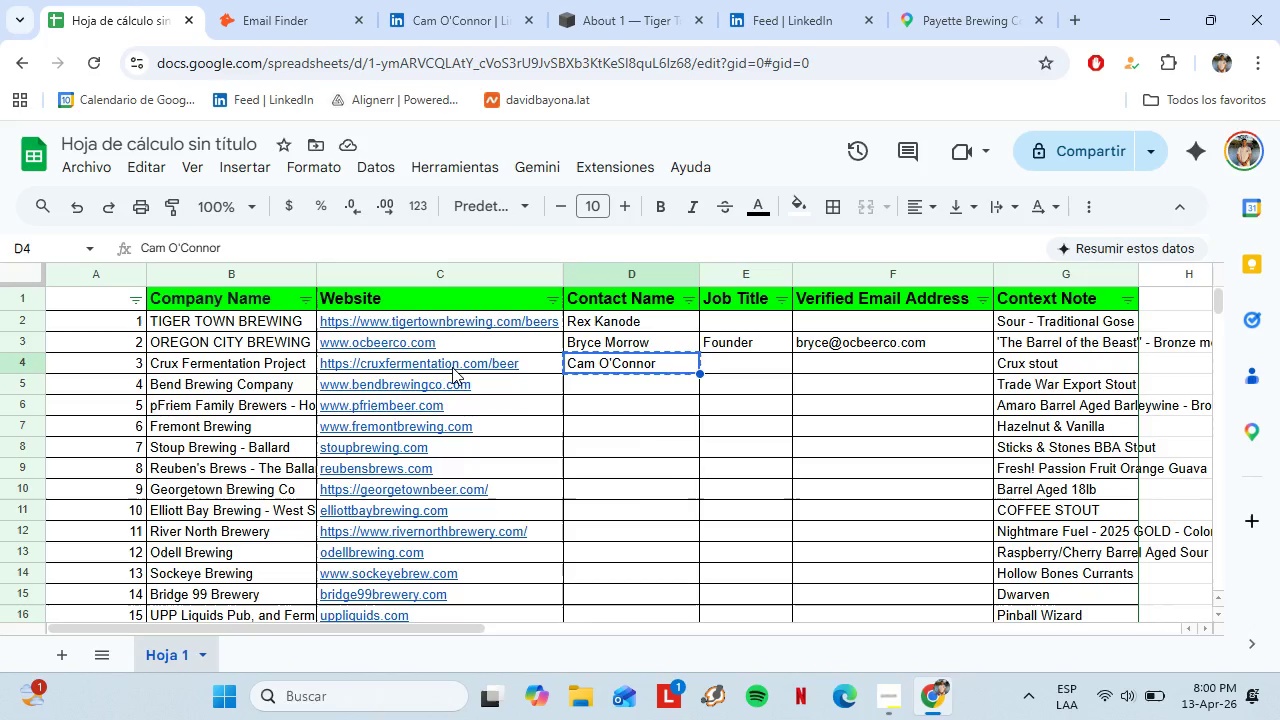 
left_click([452, 367])
 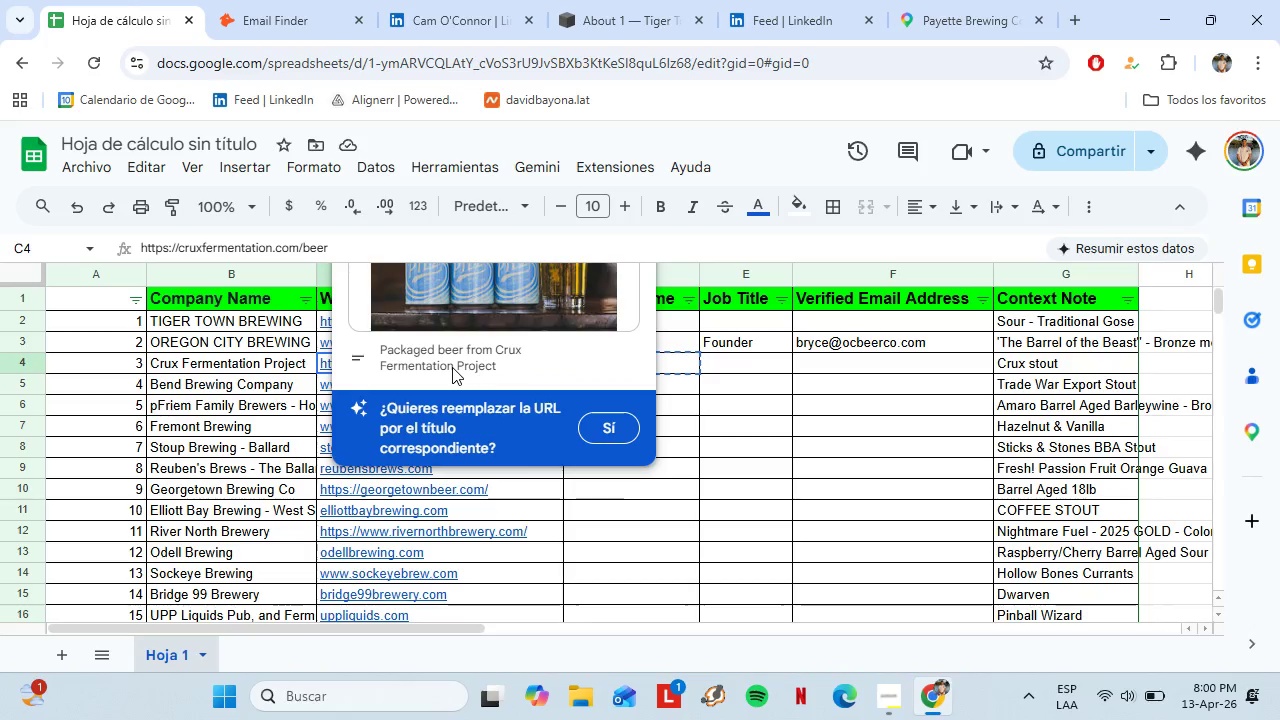 
key(Control+C)
 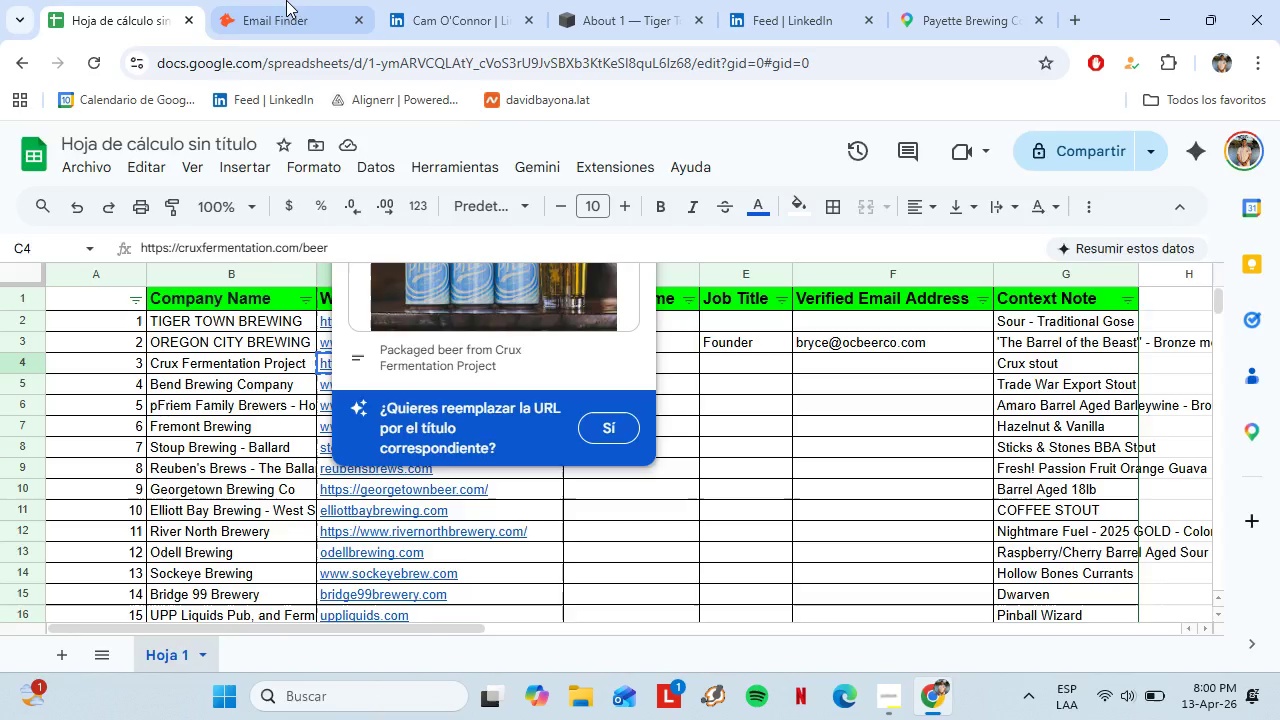 
left_click([286, 0])
 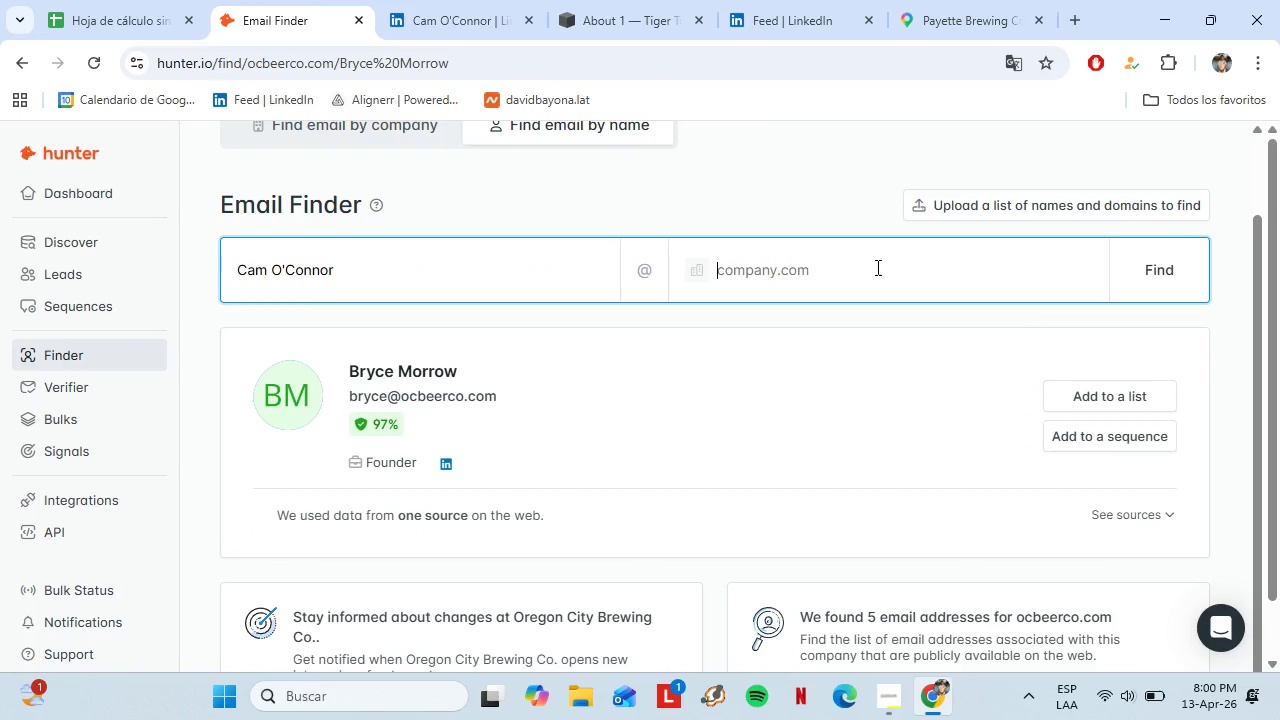 
key(Control+CapsLock)
 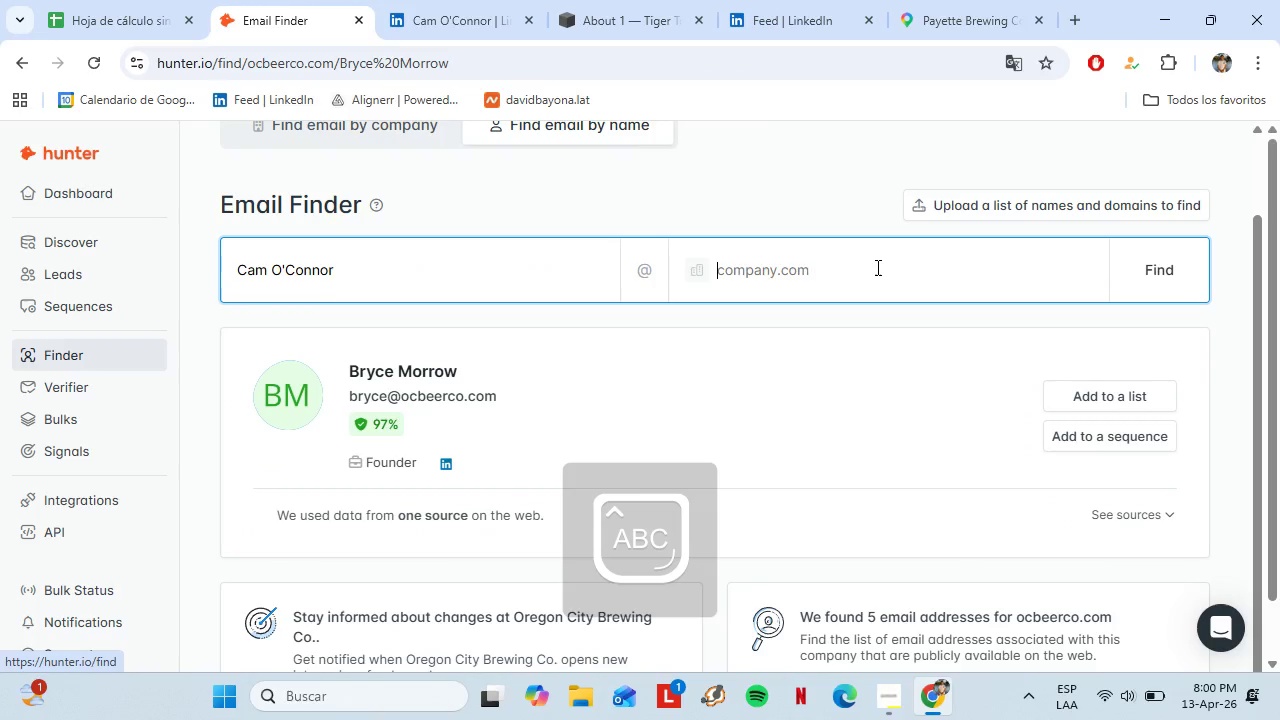 
key(Control+Shift+ShiftLeft)
 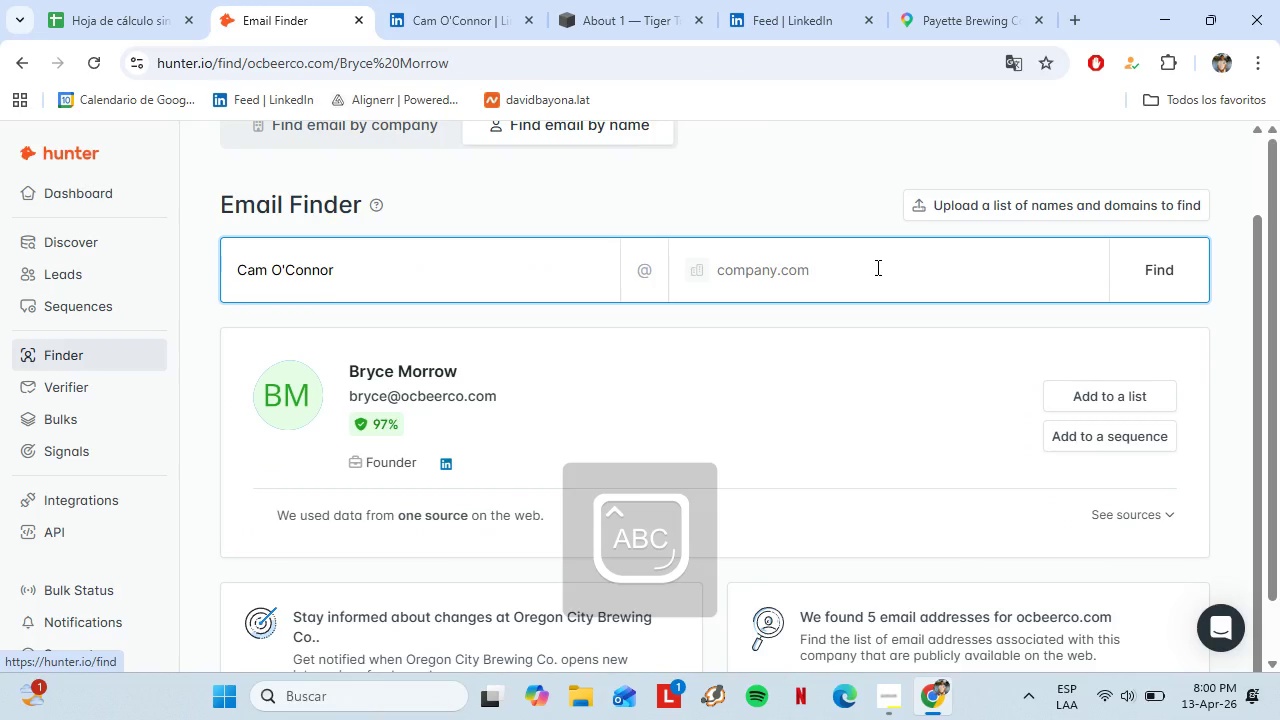 
key(Control+V)
 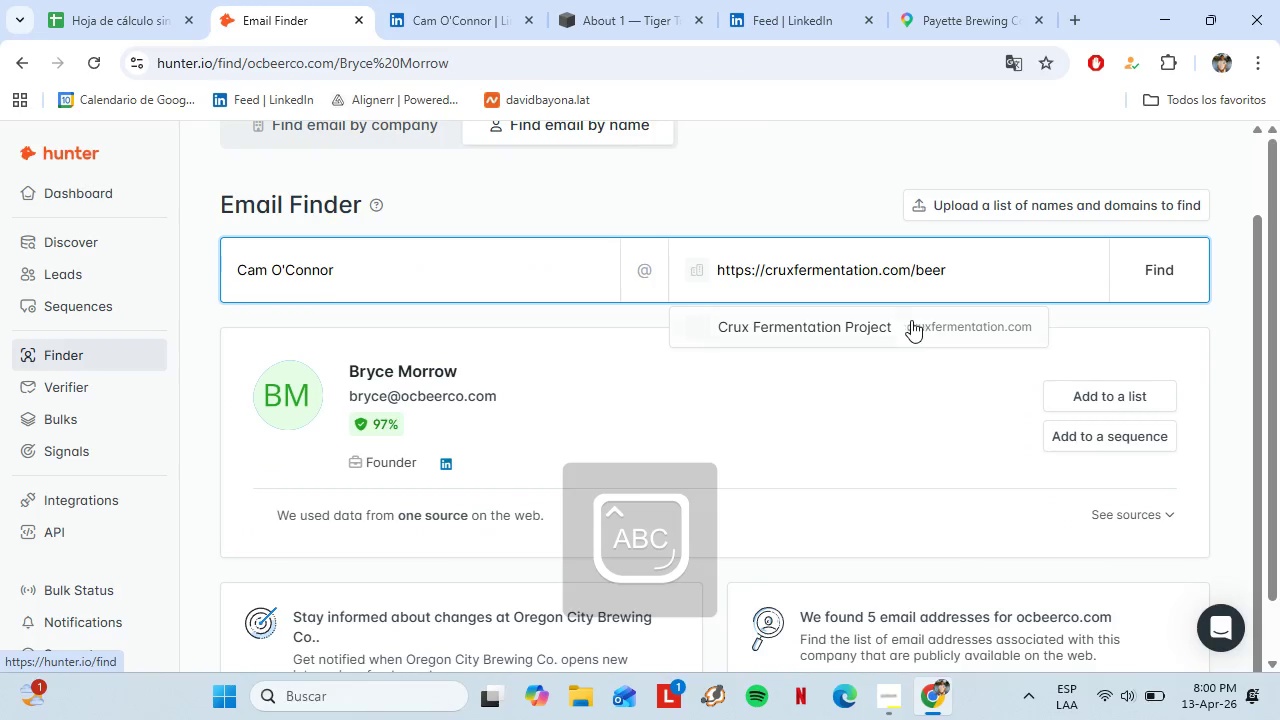 
left_click([887, 311])
 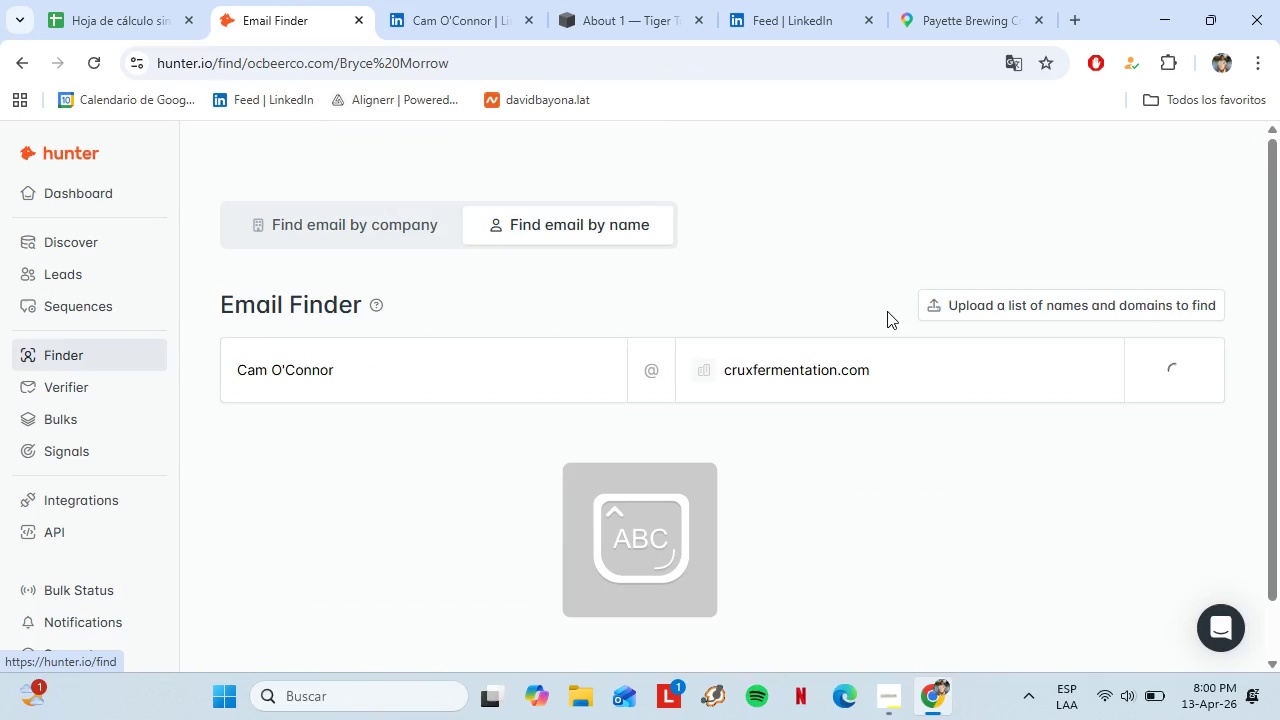 
key(CapsLock)
 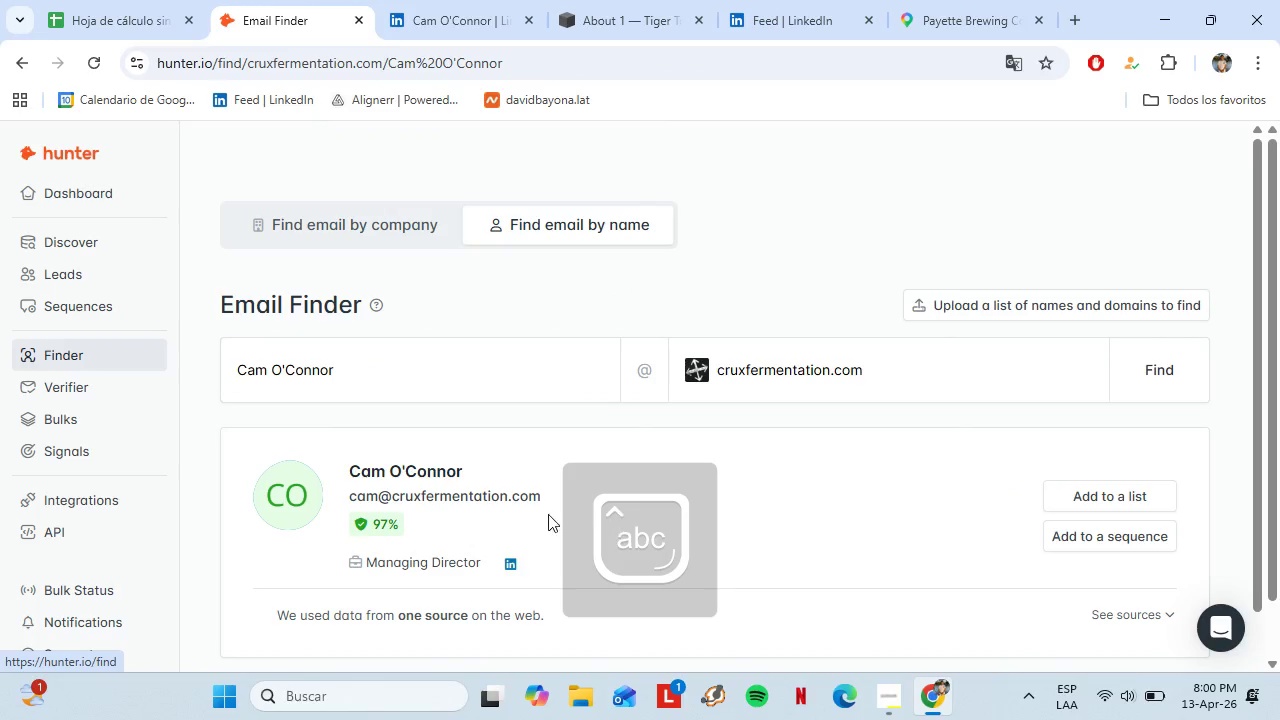 
left_click_drag(start_coordinate=[545, 395], to_coordinate=[348, 393])
 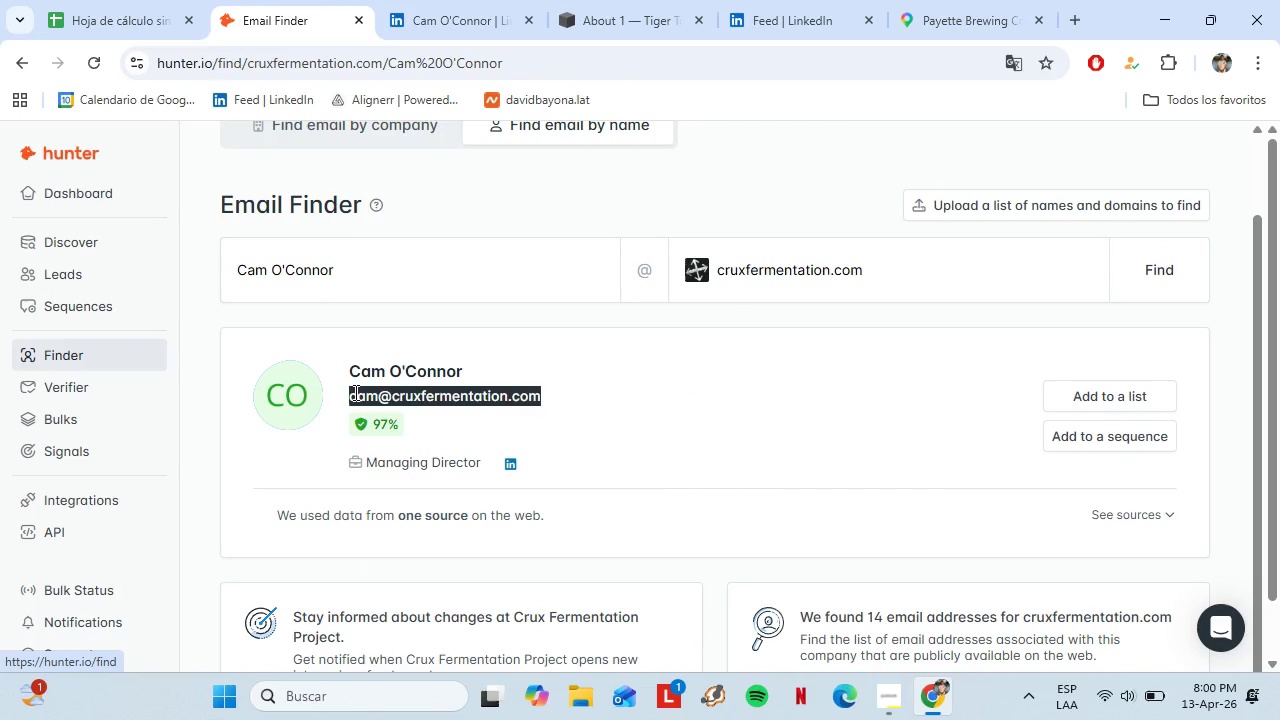 
key(Control+C)
 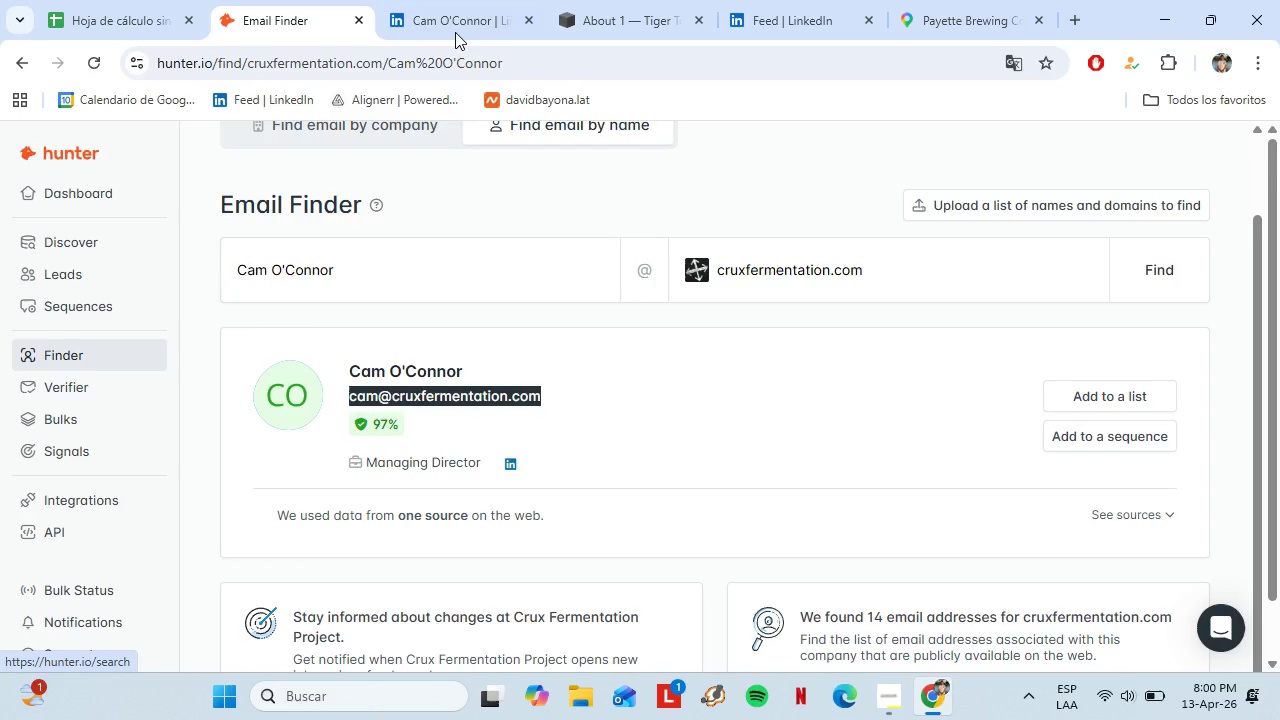 
scroll: coordinate [487, 506], scroll_direction: down, amount: 1.0
 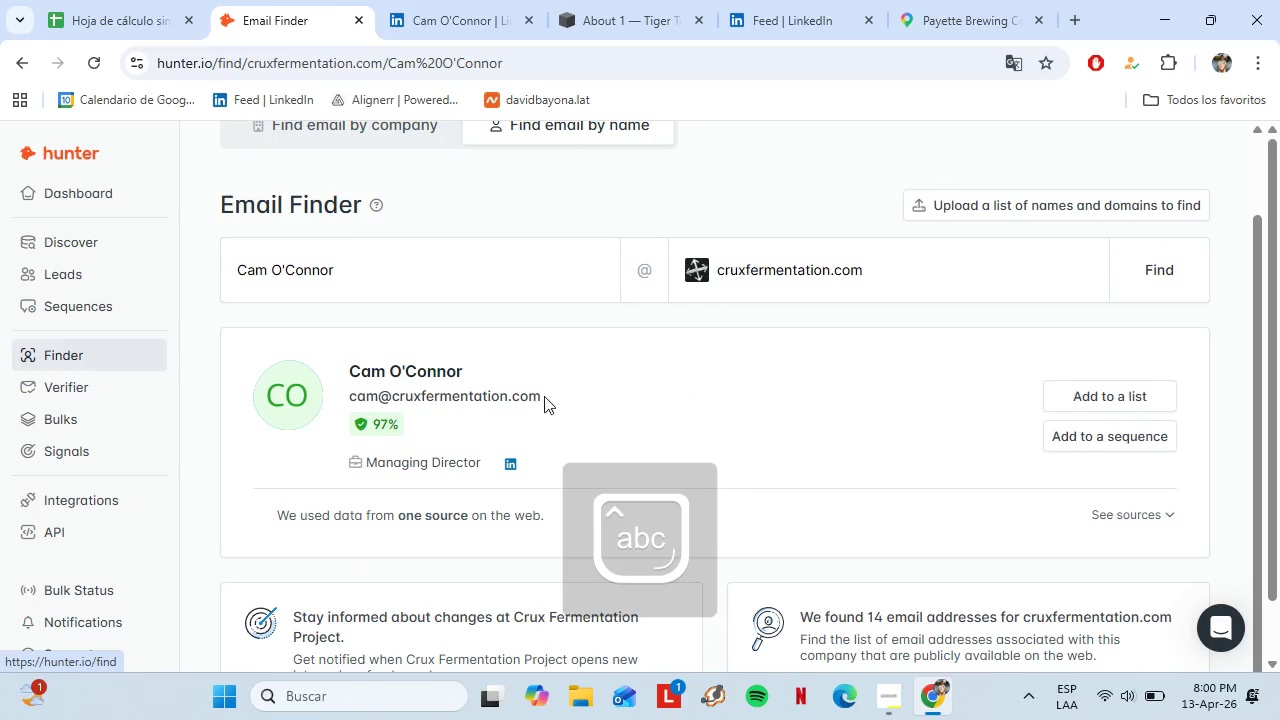 
left_click([452, 22])
 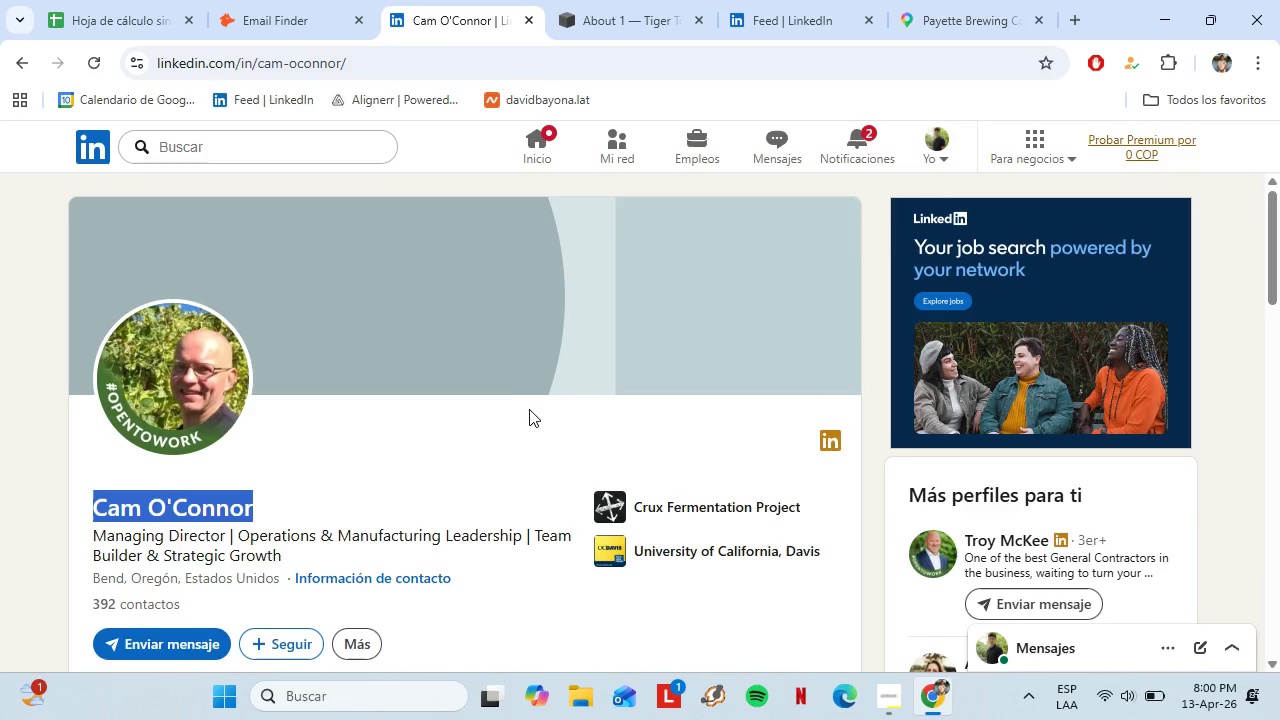 
scroll: coordinate [396, 432], scroll_direction: down, amount: 3.0
 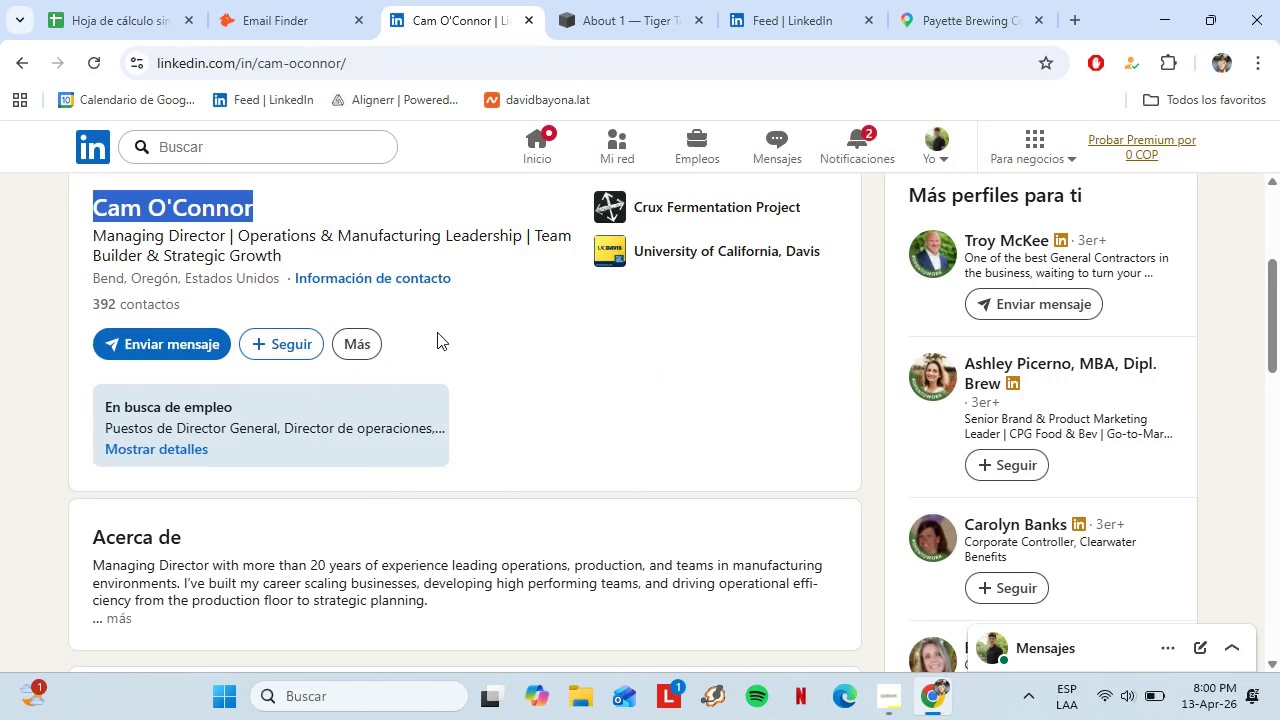 
left_click([313, 0])
 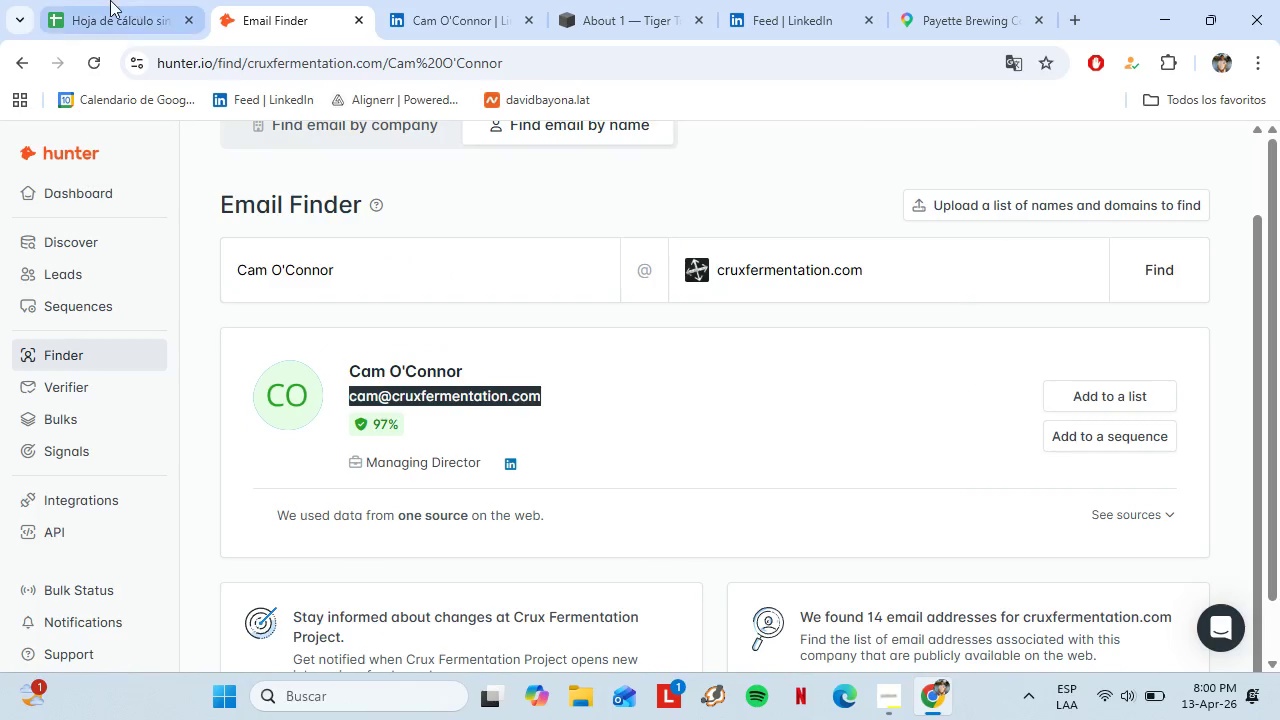 
left_click([110, 0])
 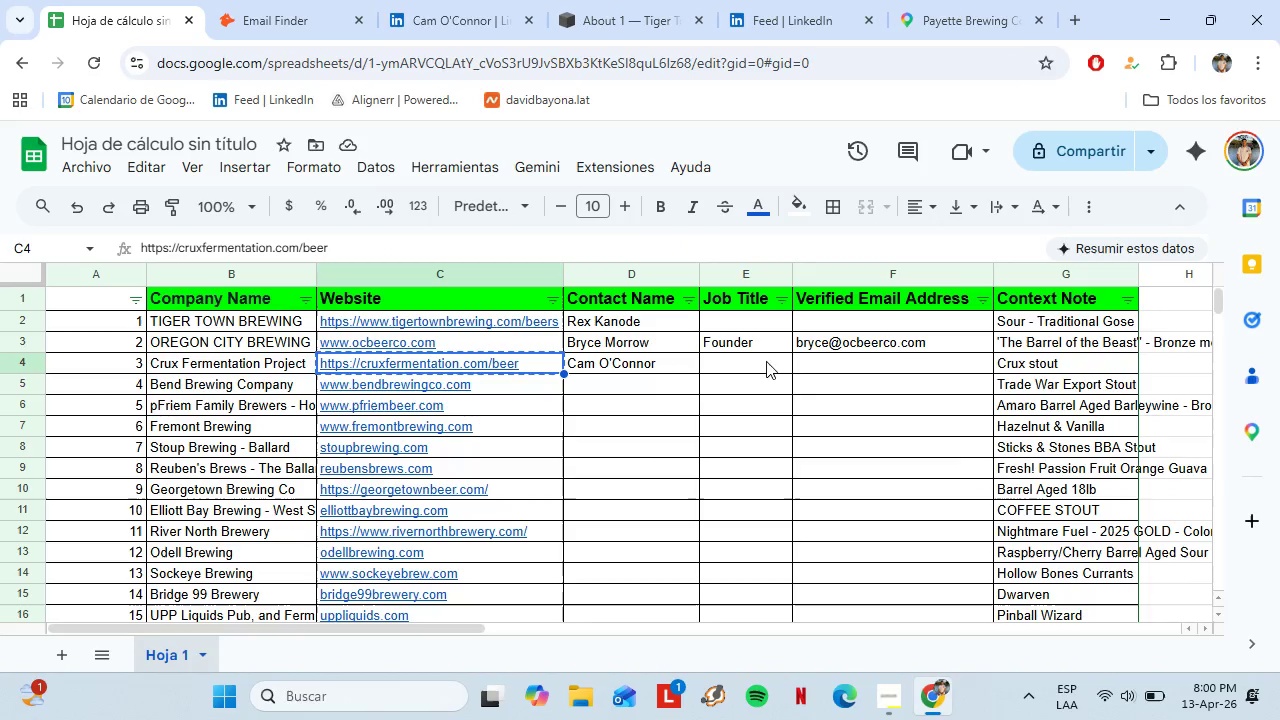 
left_click([834, 374])
 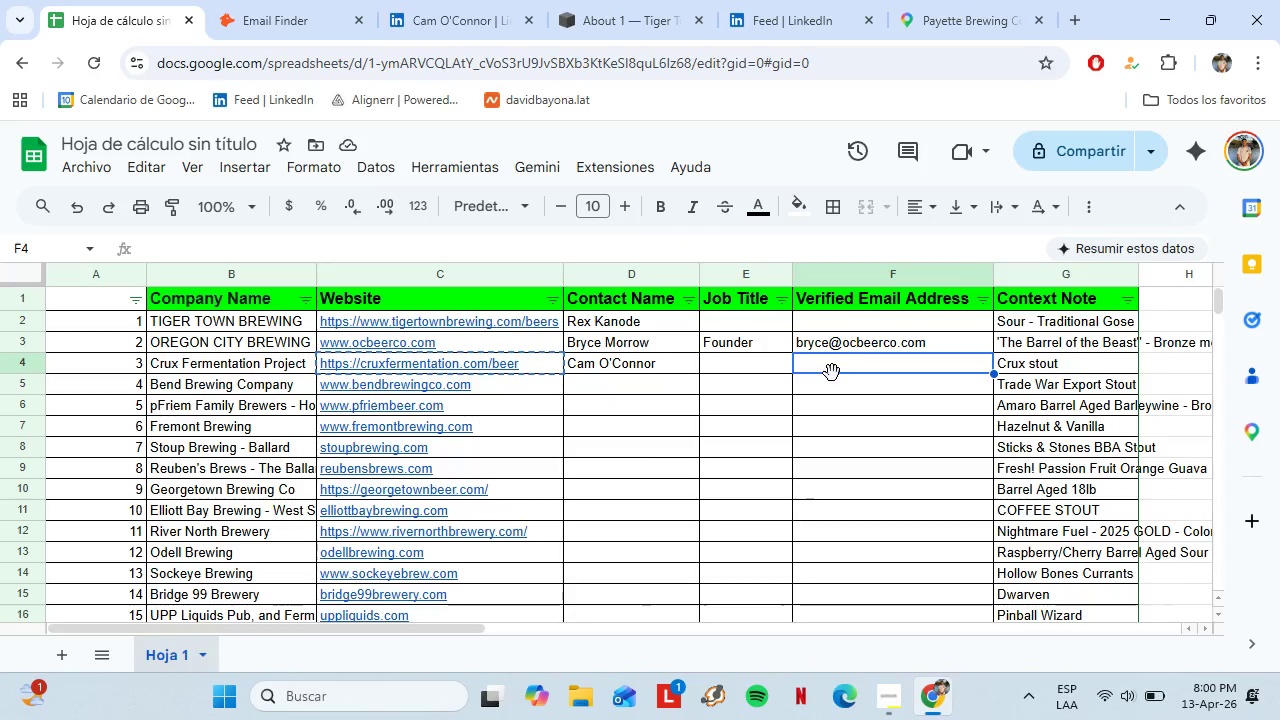 
key(Control+Shift+V)
 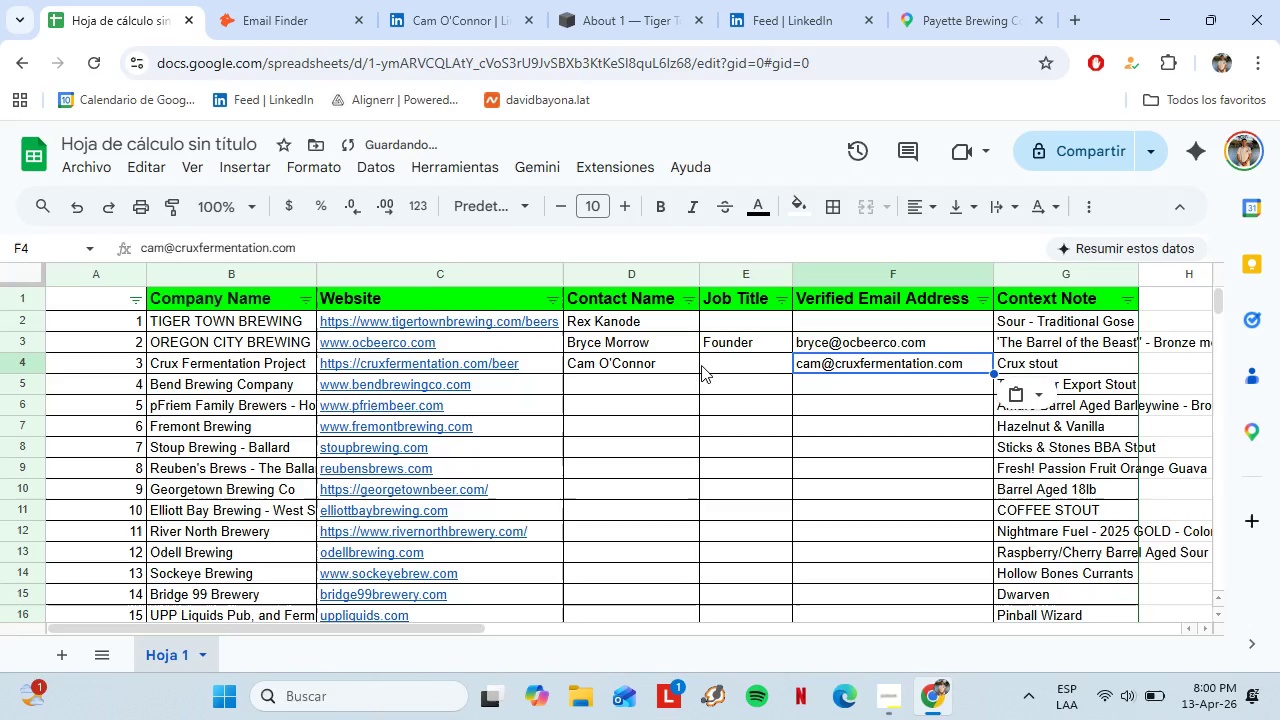 
left_click([701, 365])
 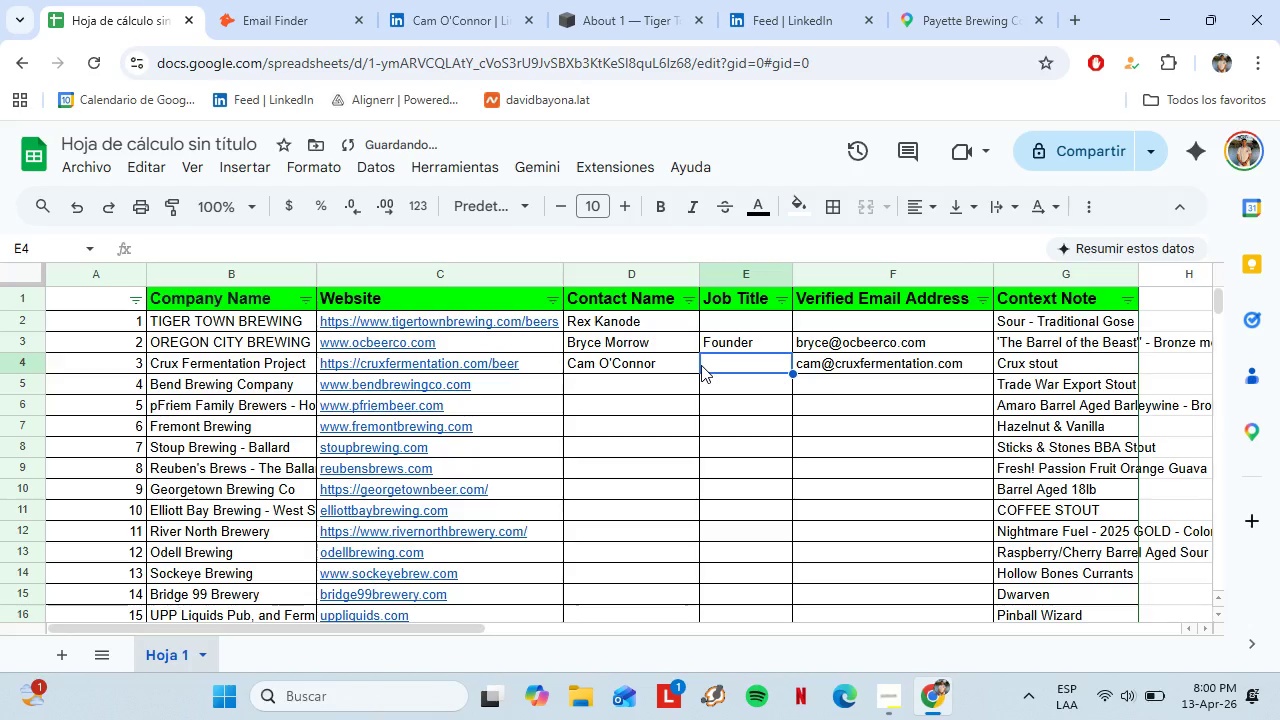 
type(Managing )
 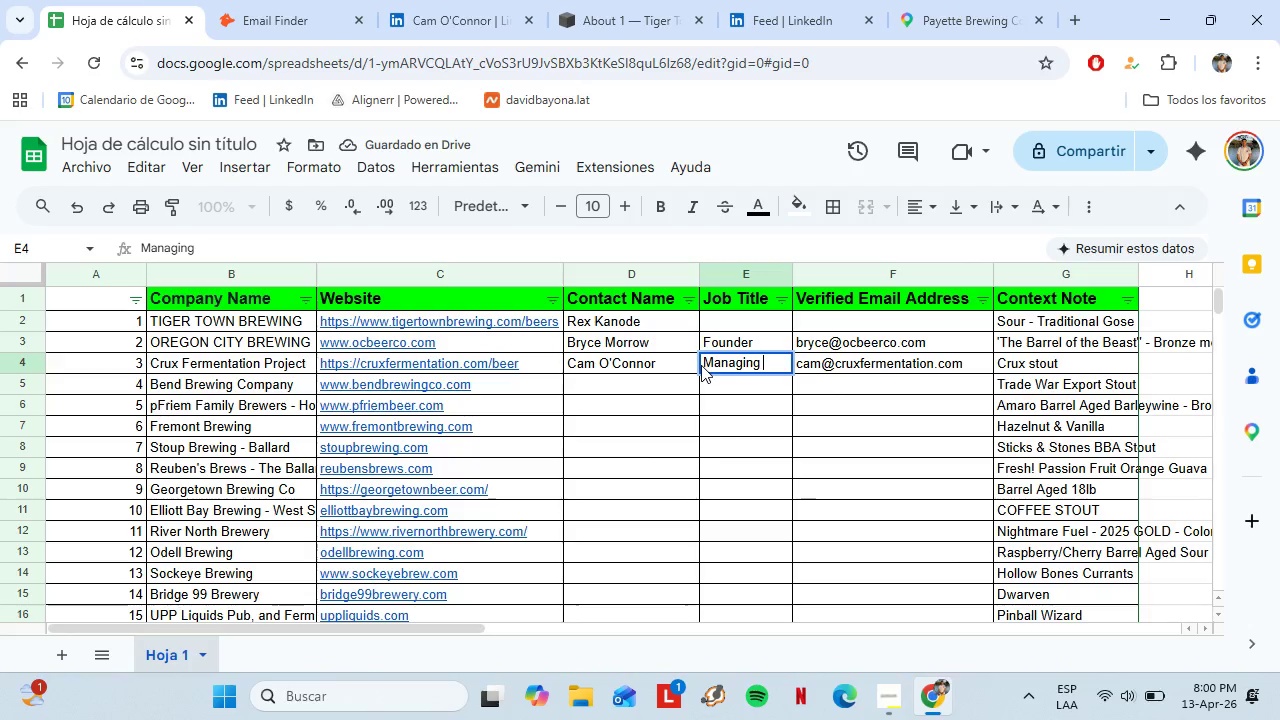 
type(Director)
 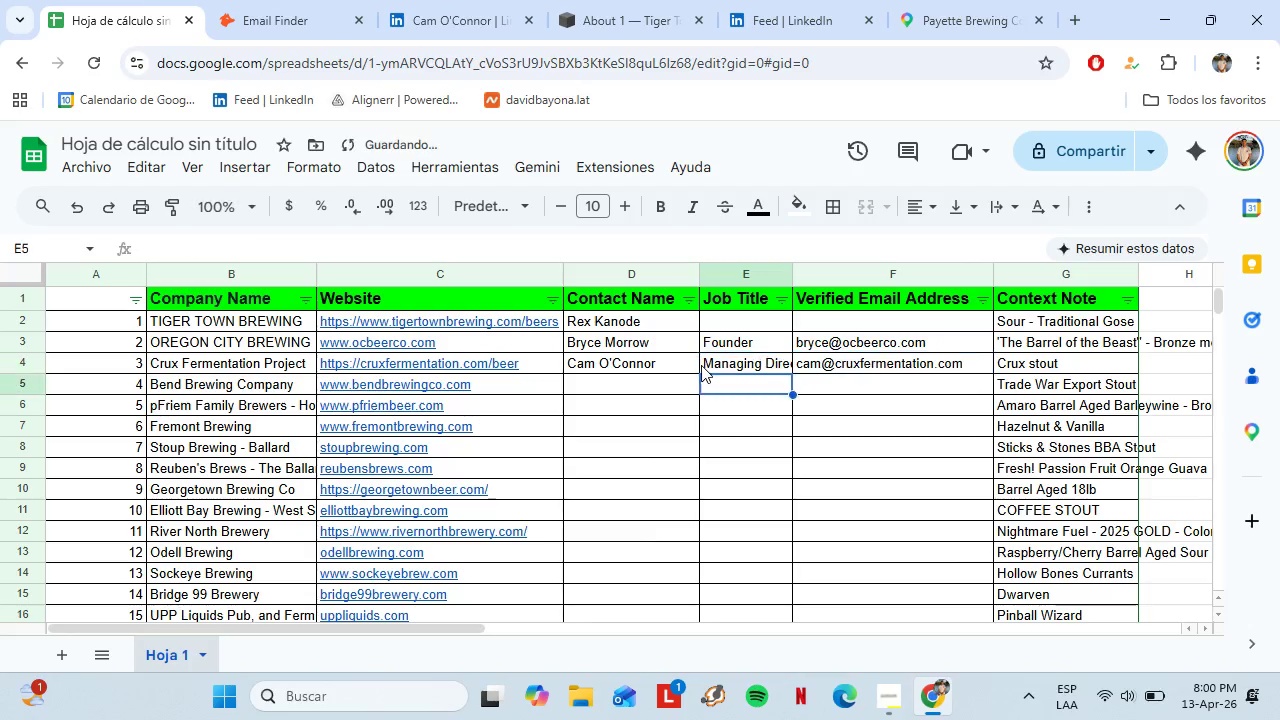 
key(Enter)
 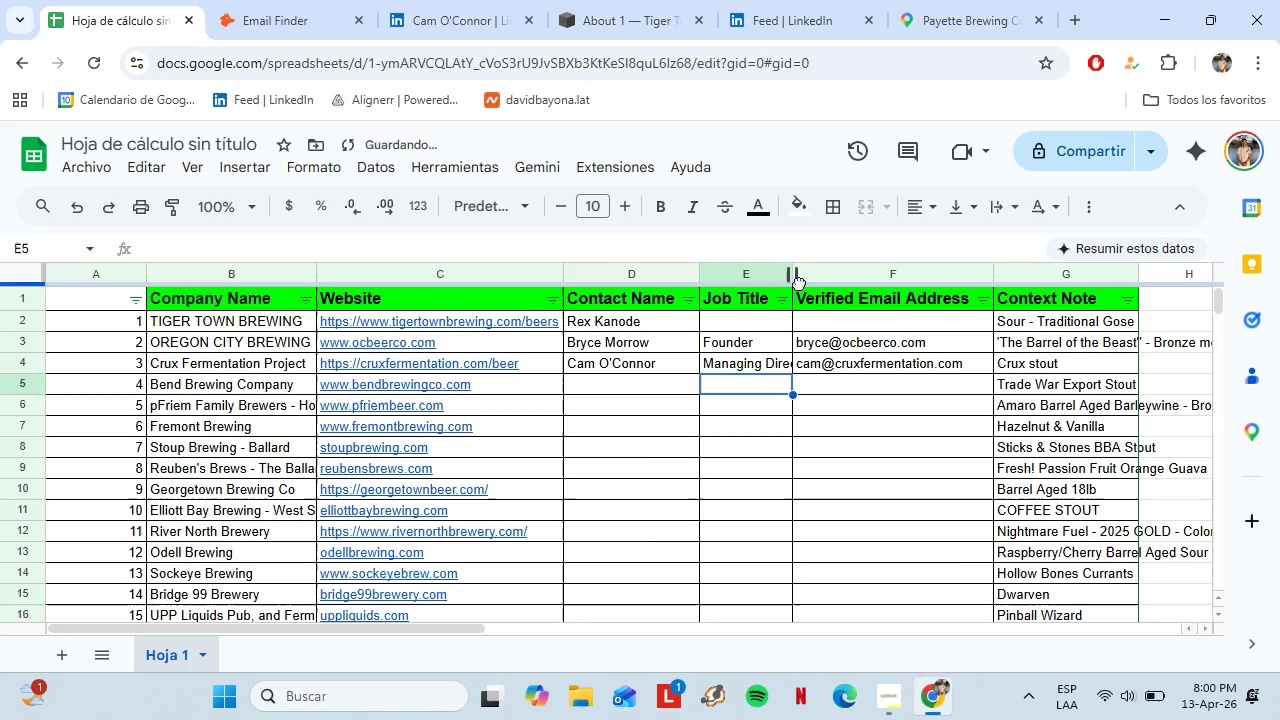 
double_click([792, 278])
 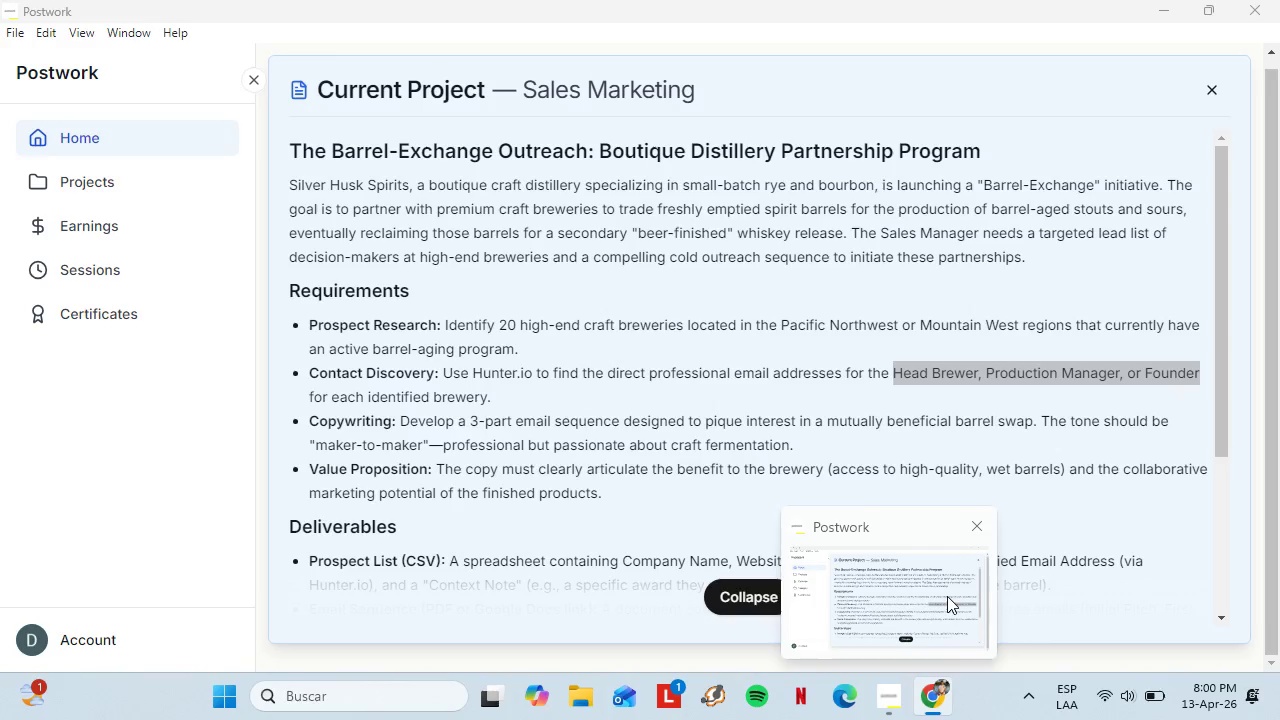 
wait(9.06)
 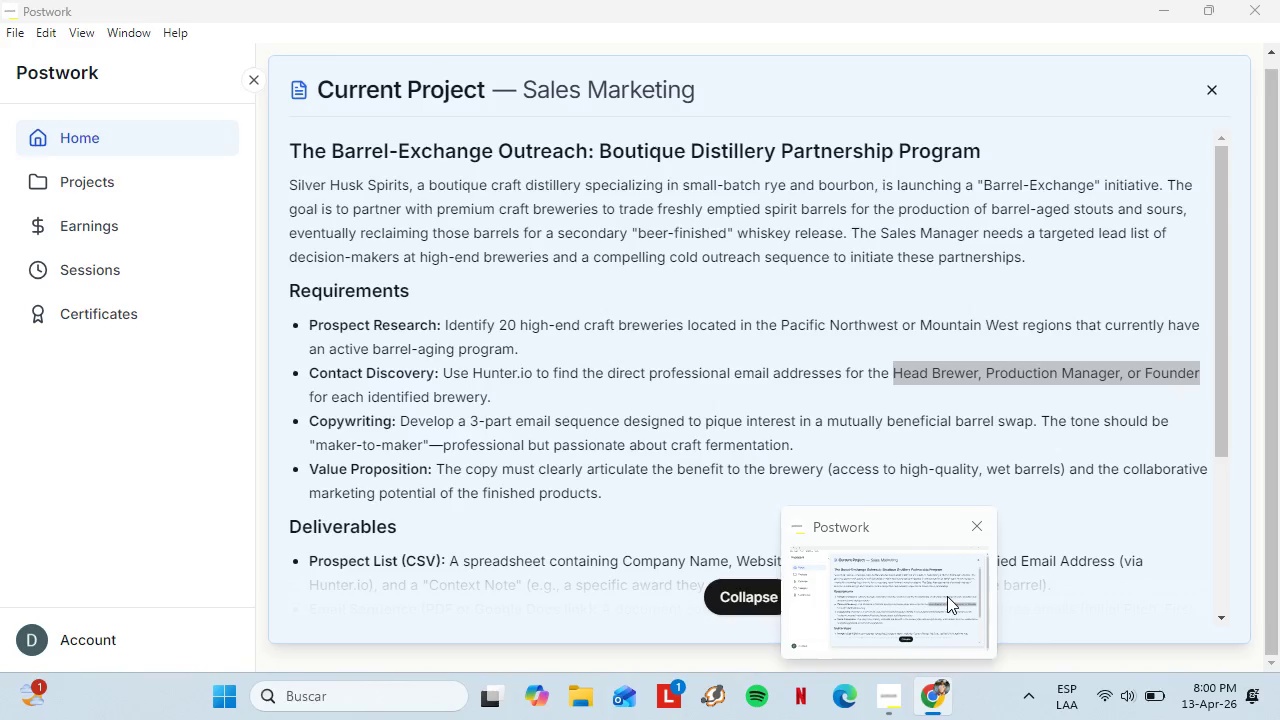 
left_click([394, 0])
 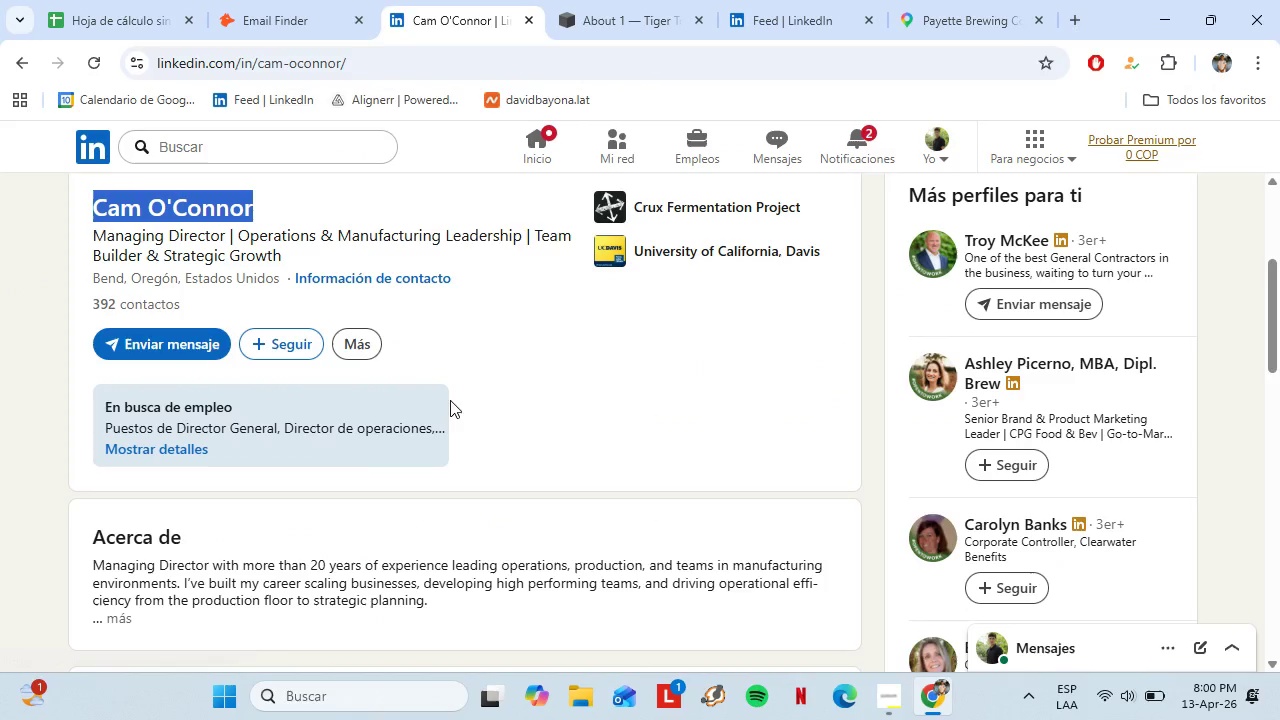 
wait(9.36)
 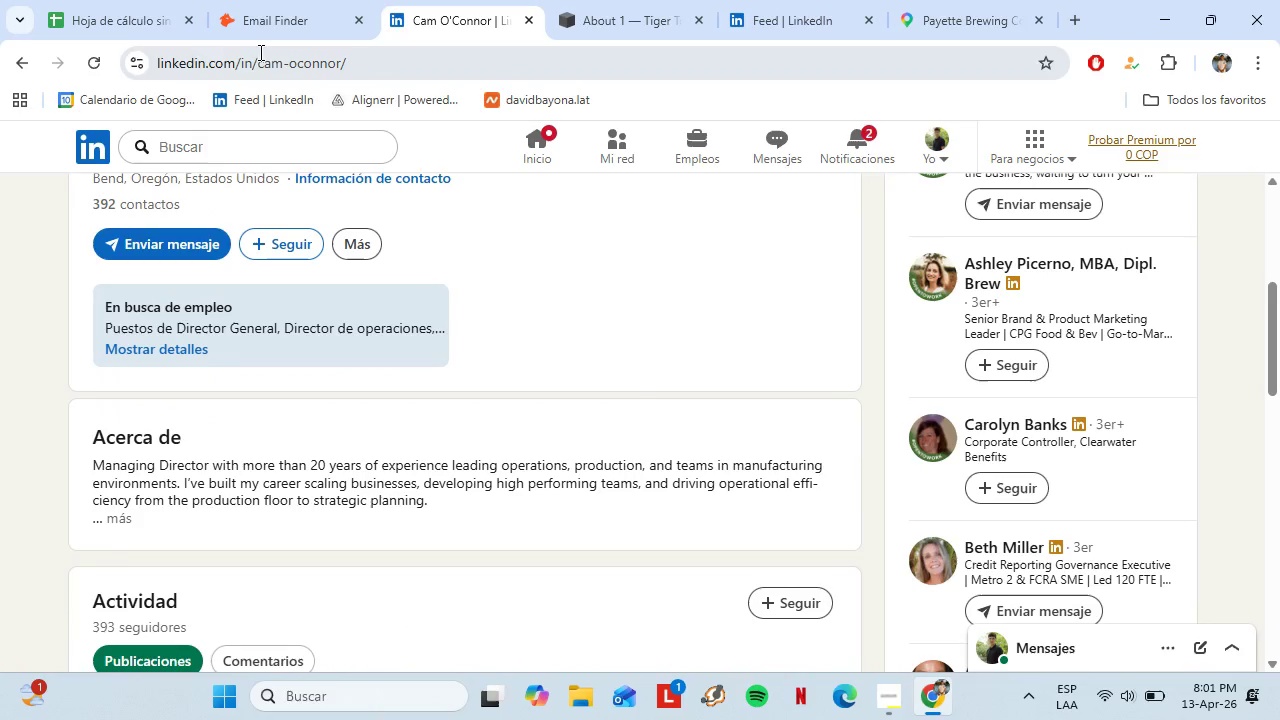 
left_click([13, 67])
 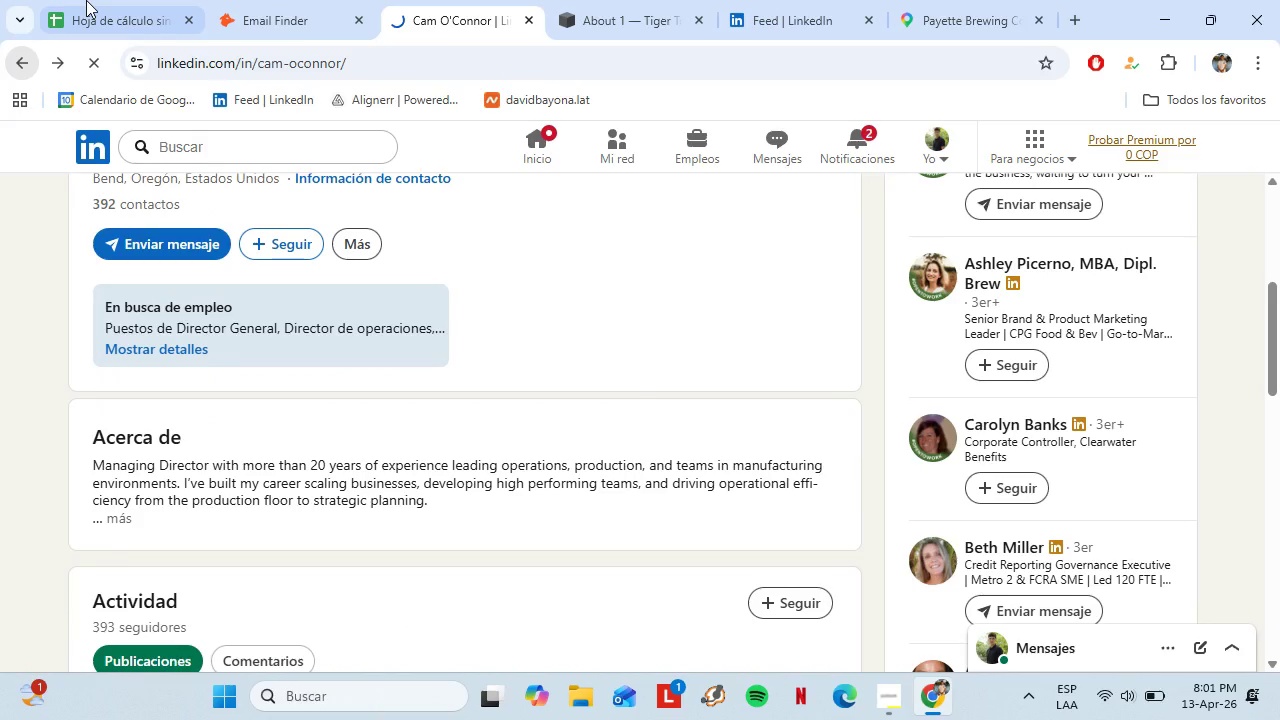 
scroll: coordinate [435, 390], scroll_direction: up, amount: 1.0
 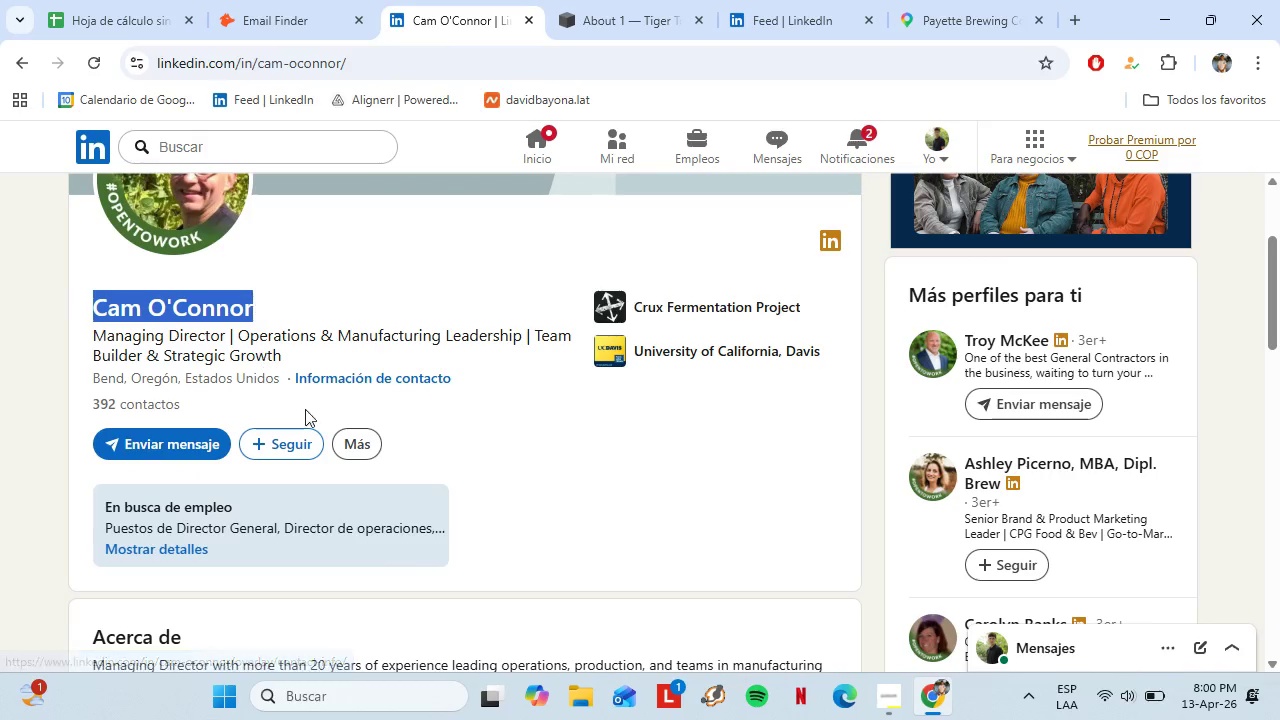 
left_click([86, 0])
 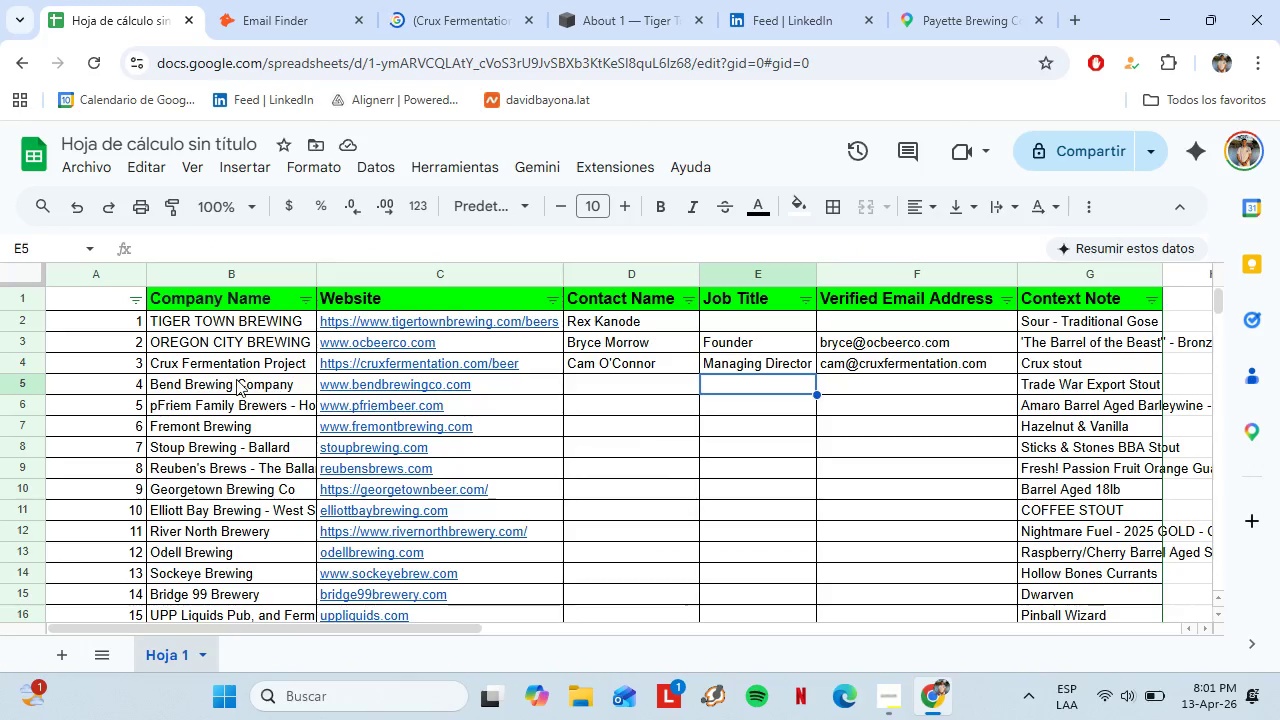 
left_click([232, 380])
 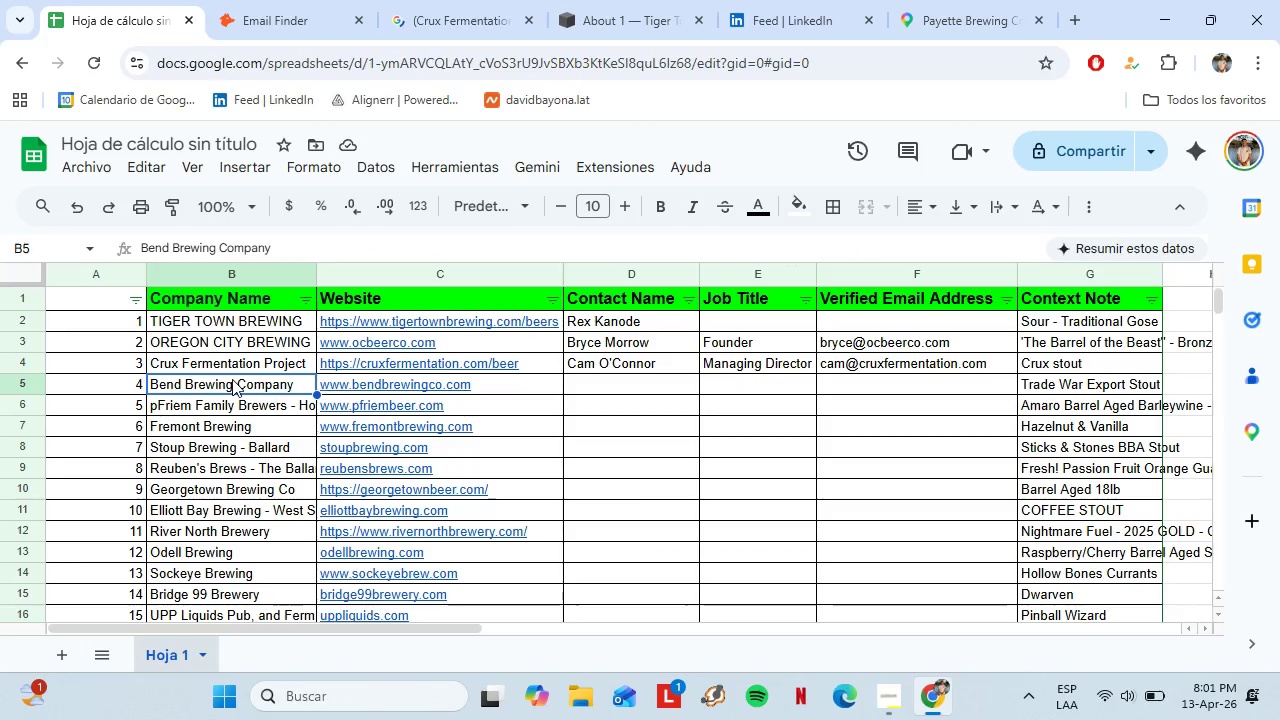 
scroll: coordinate [544, 535], scroll_direction: down, amount: 2.0
 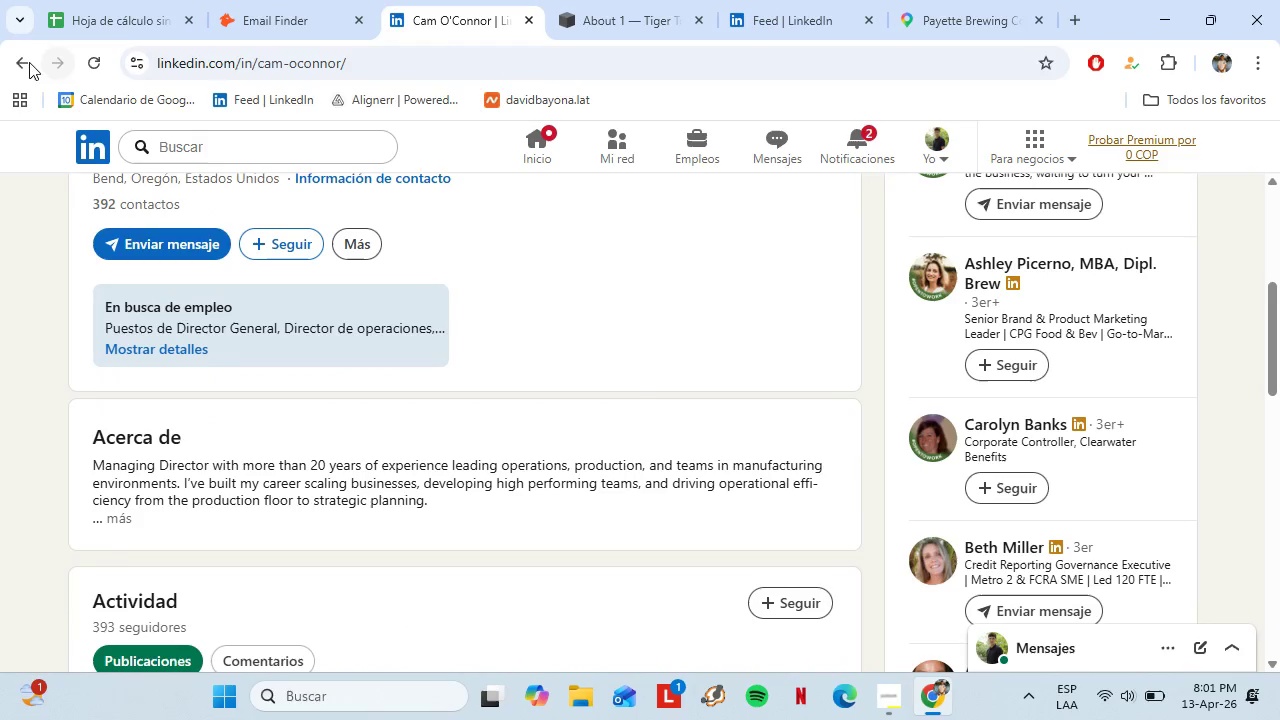 
key(Control+C)
 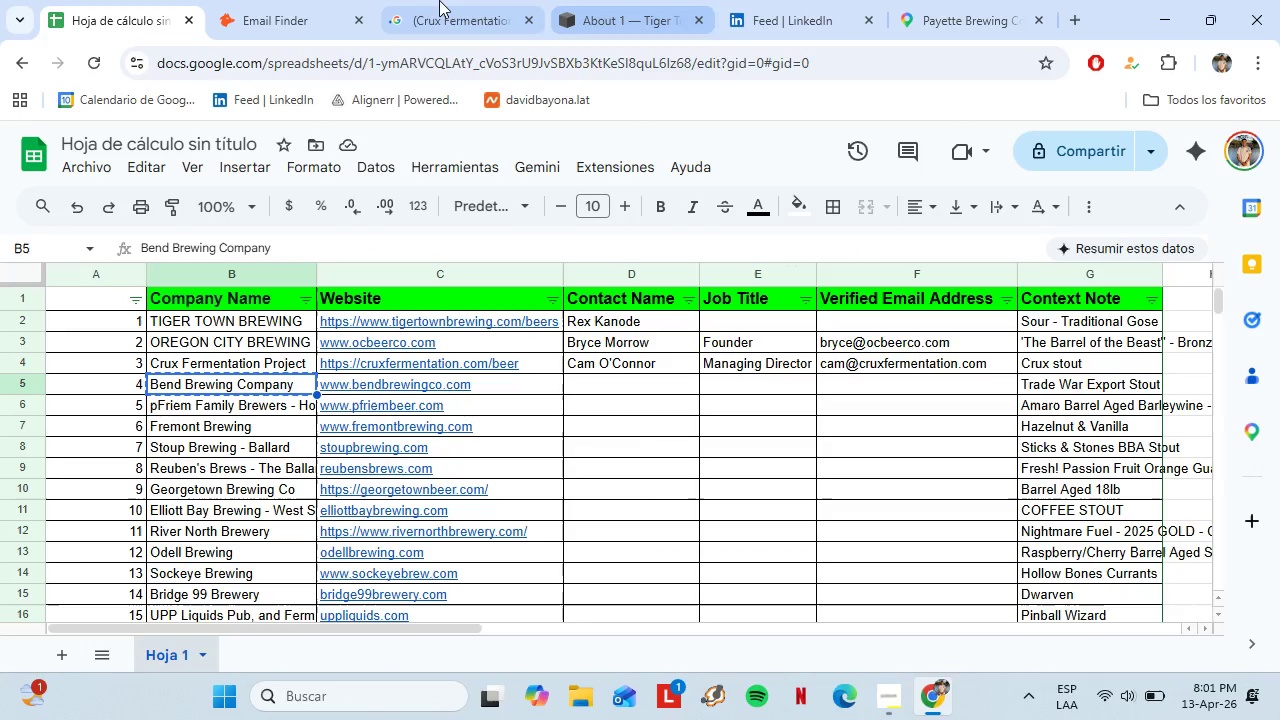 
left_click([425, 0])
 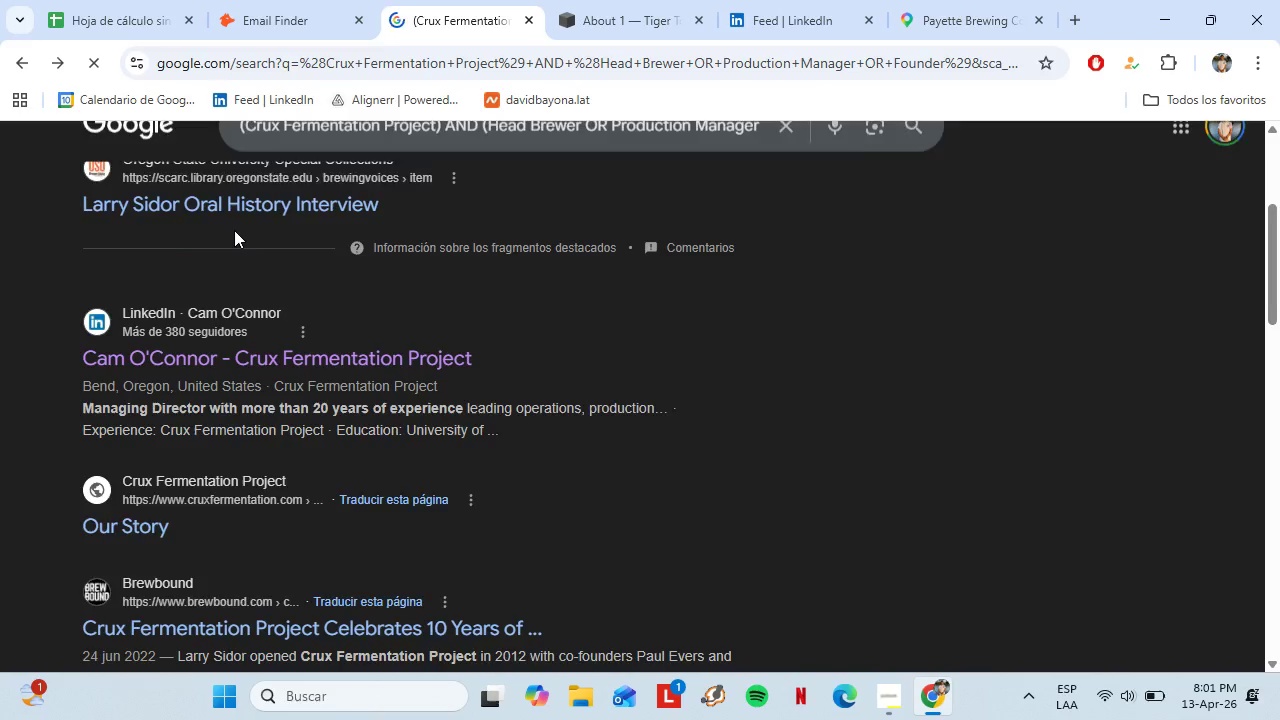 
left_click_drag(start_coordinate=[437, 169], to_coordinate=[246, 170])
 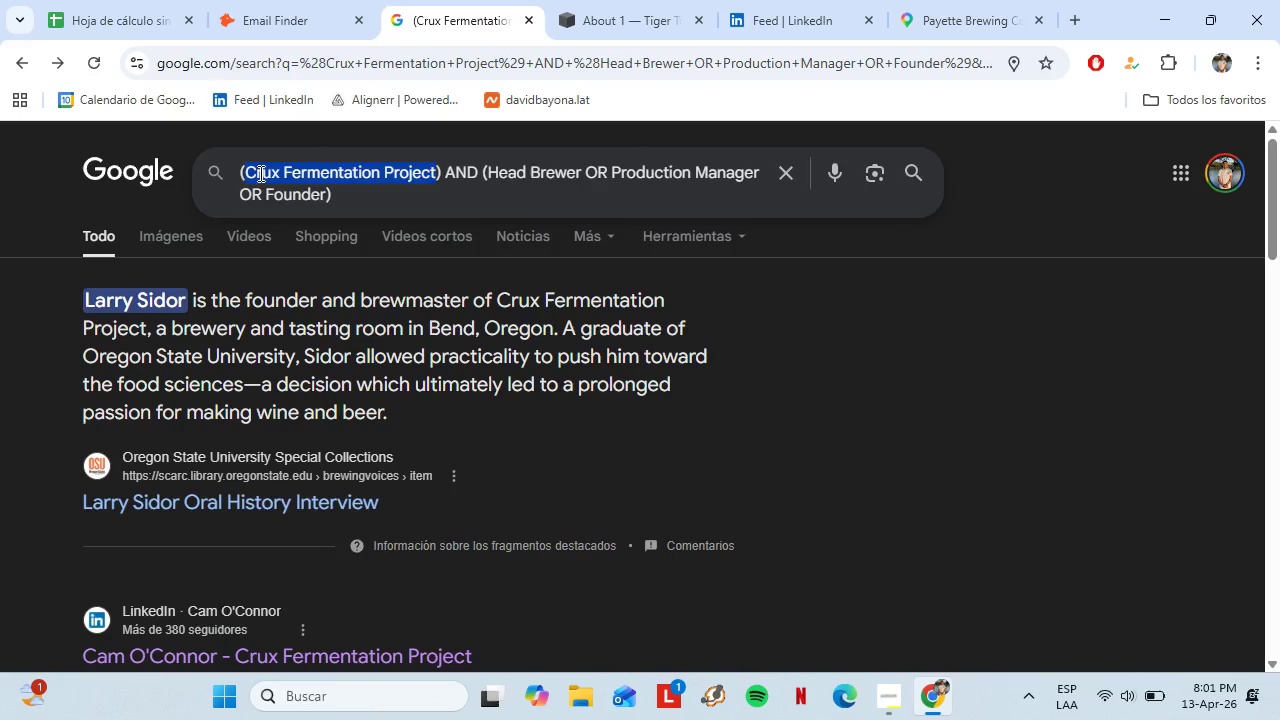 
key(Control+V)
 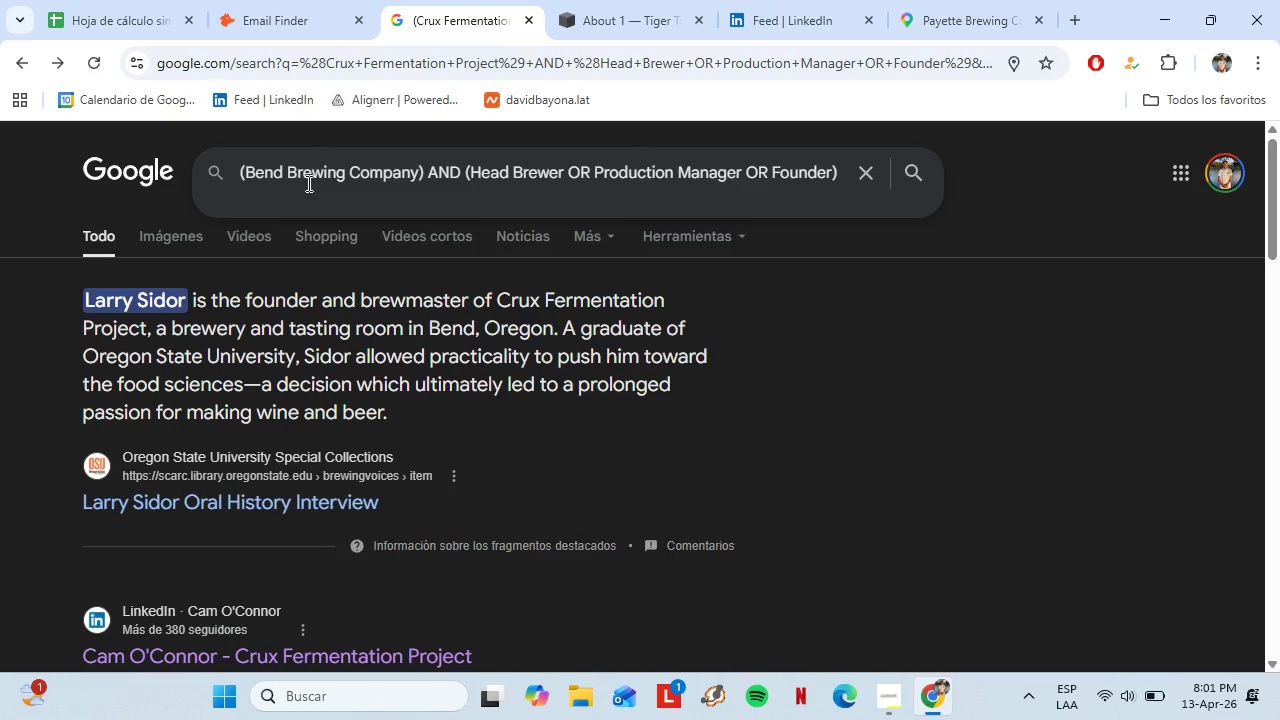 
scroll: coordinate [242, 241], scroll_direction: up, amount: 8.0
 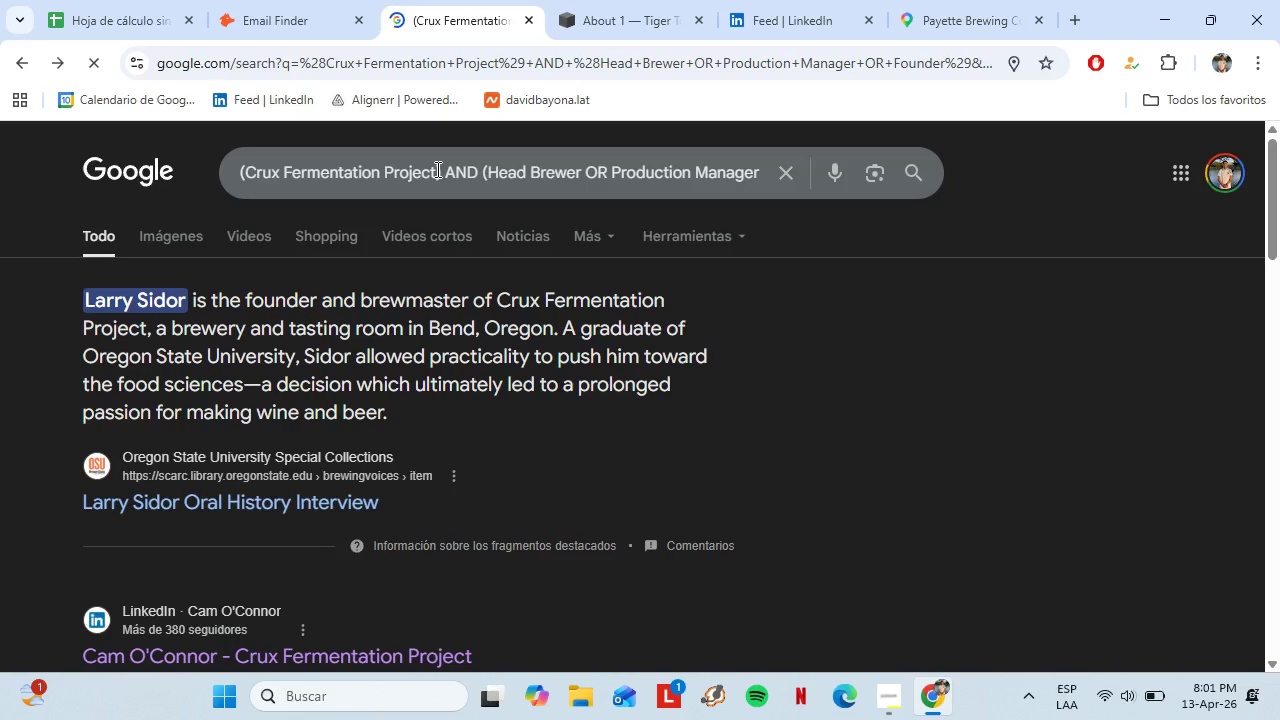 
key(Enter)
 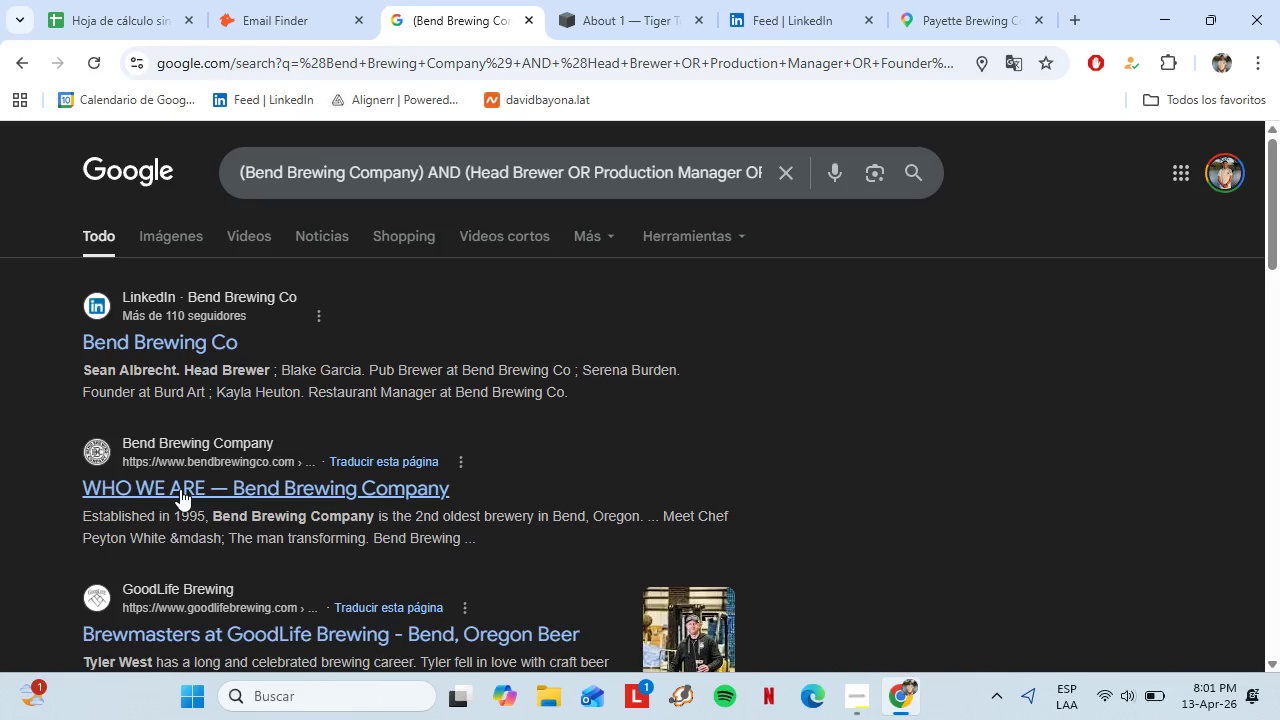 
wait(6.66)
 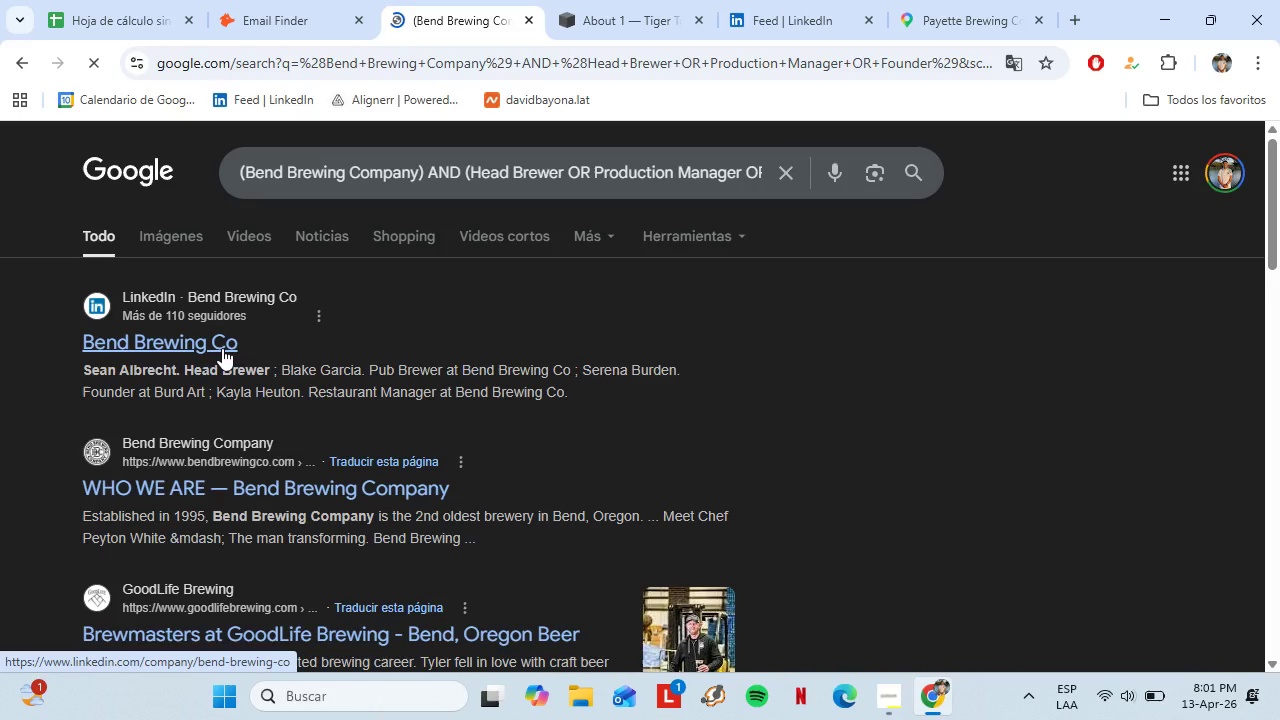 
right_click([239, 483])
 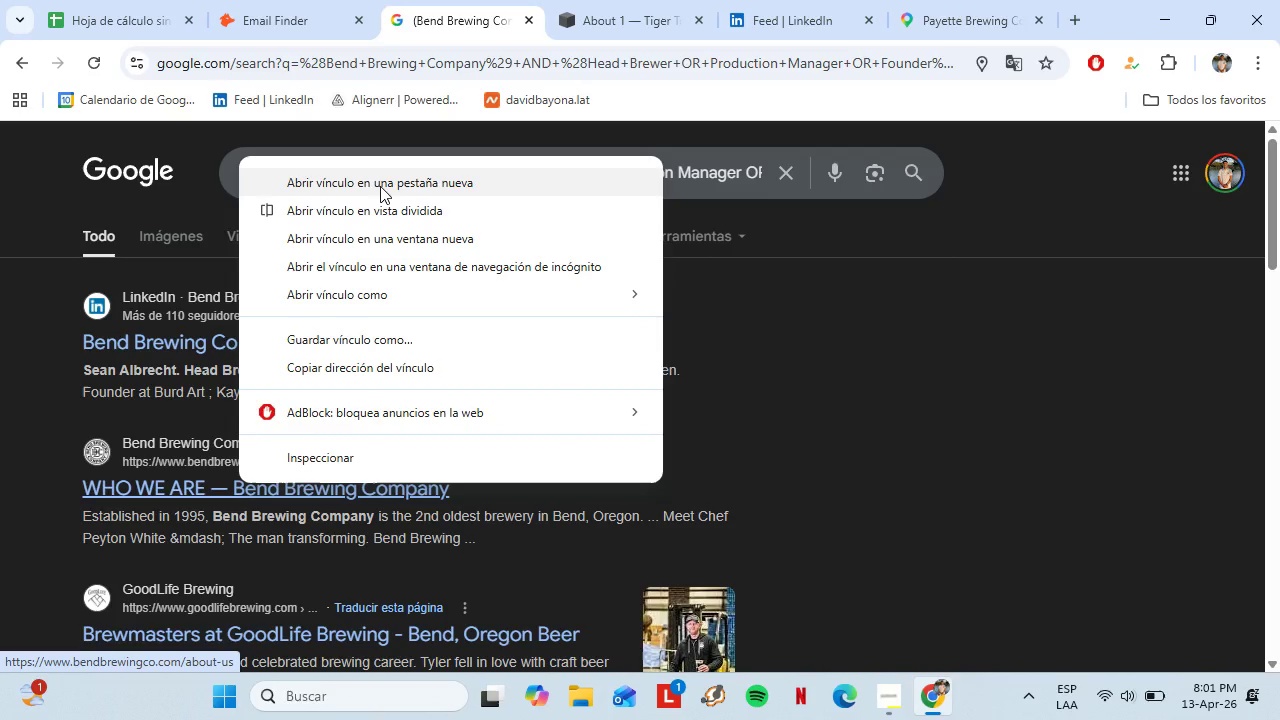 
left_click([380, 185])
 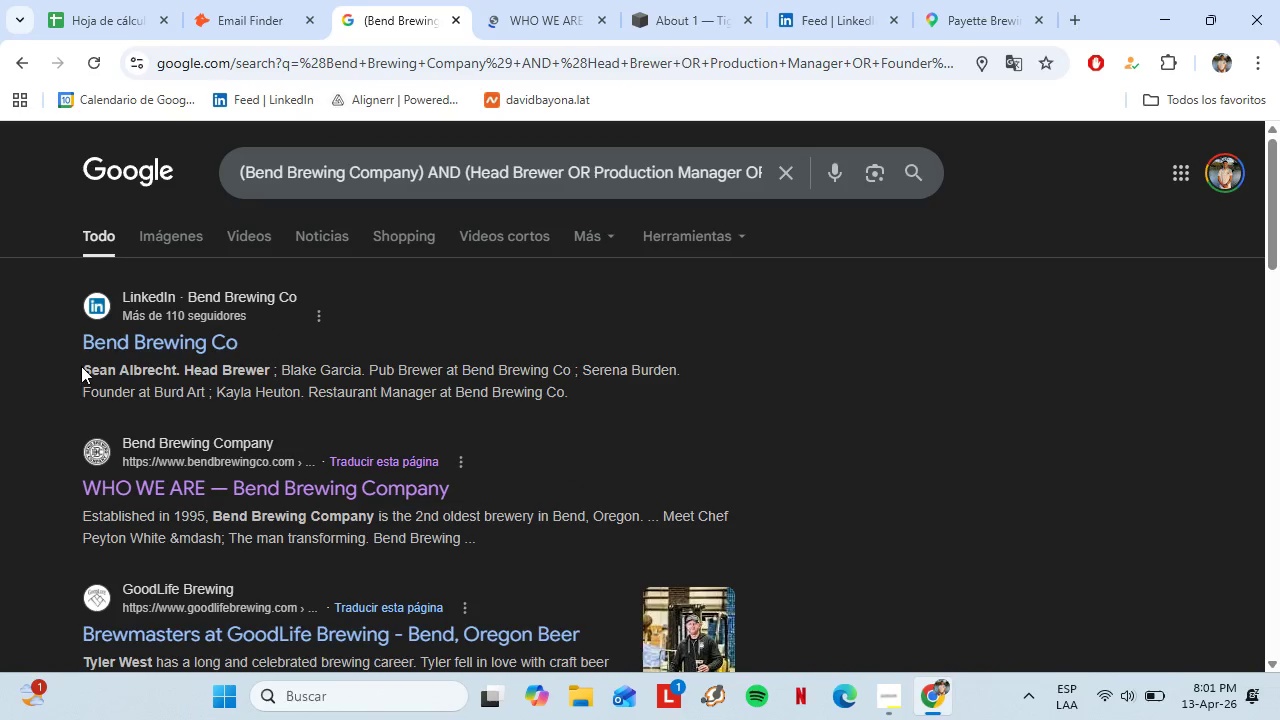 
wait(7.39)
 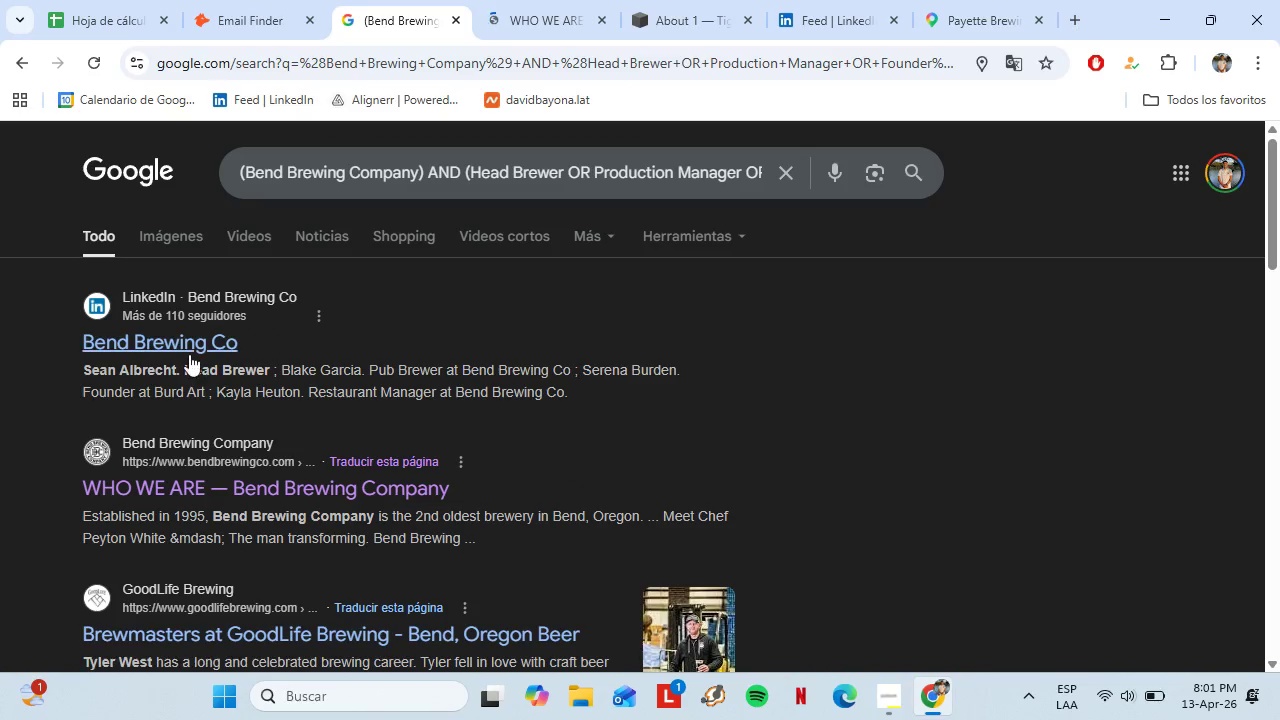 
left_click([225, 366])
 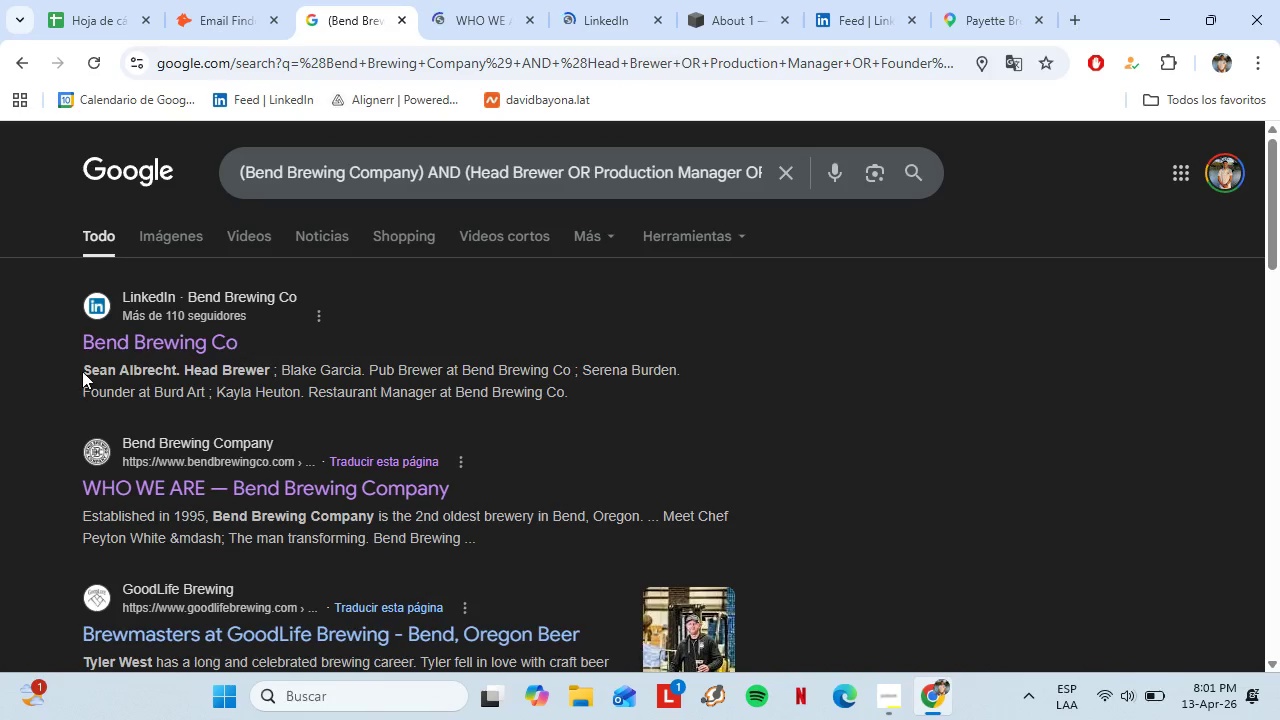 
left_click_drag(start_coordinate=[82, 371], to_coordinate=[177, 372])
 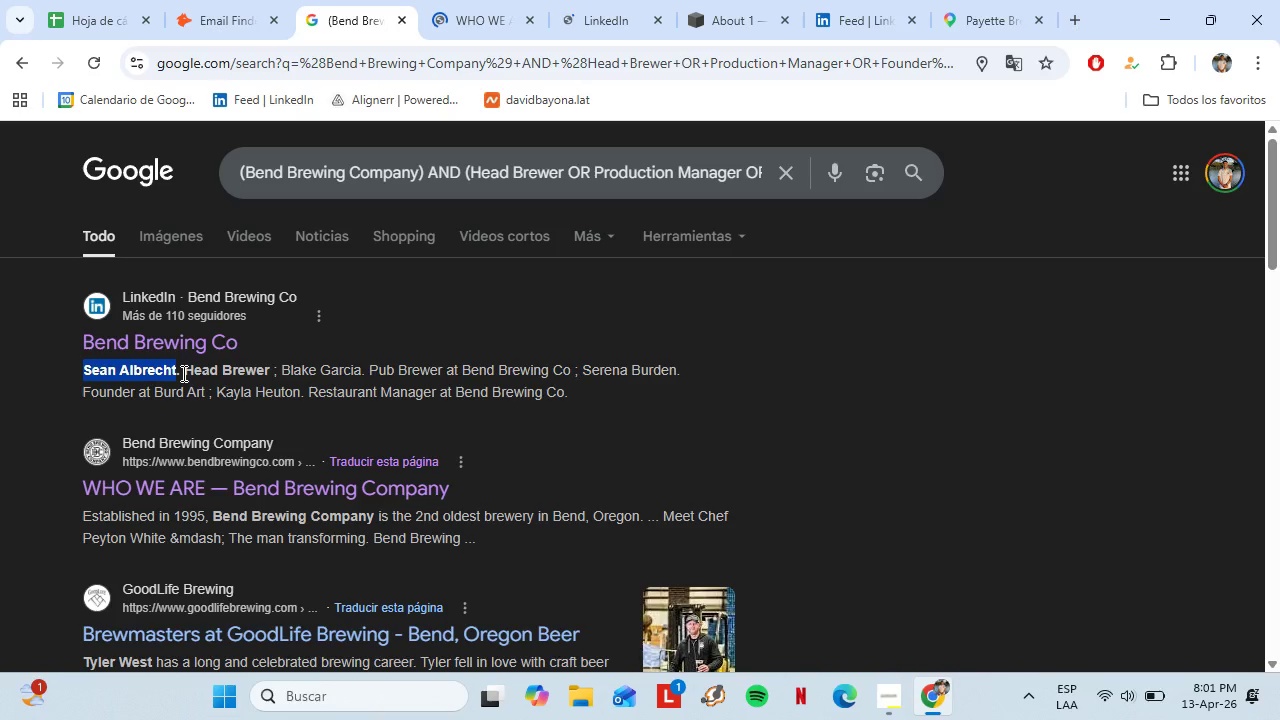 
key(Control+C)
 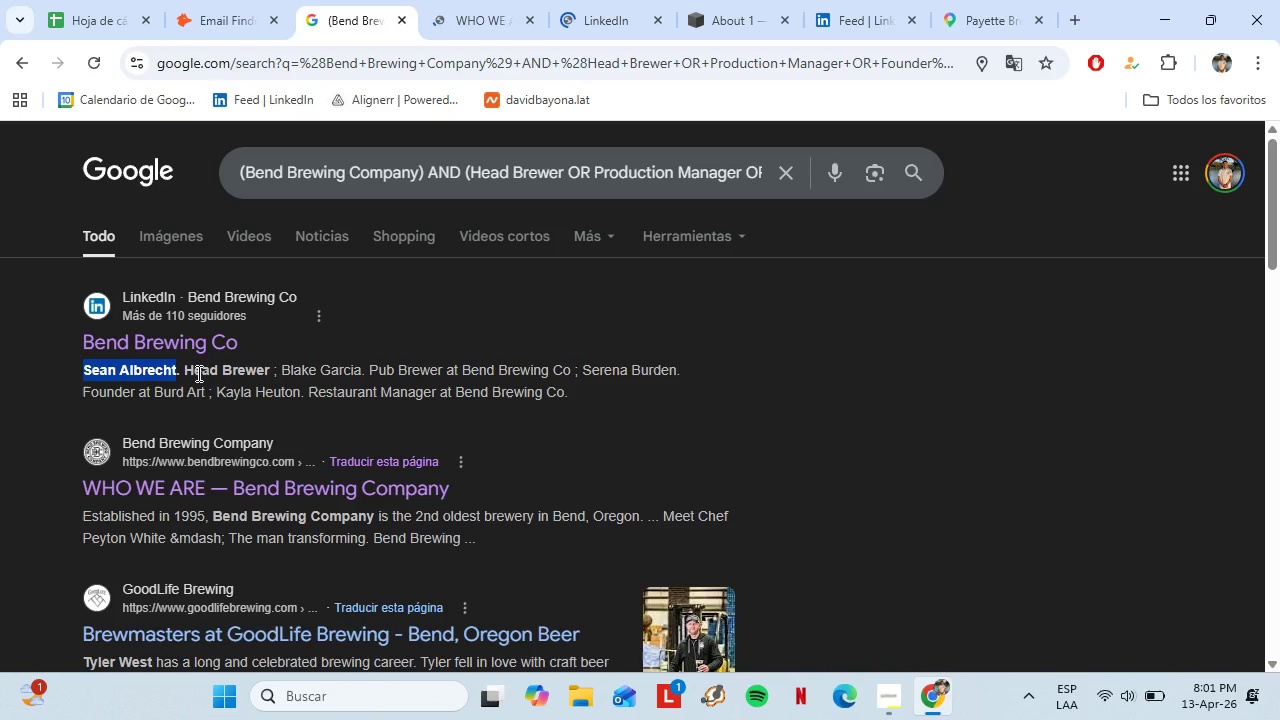 
left_click([128, 0])
 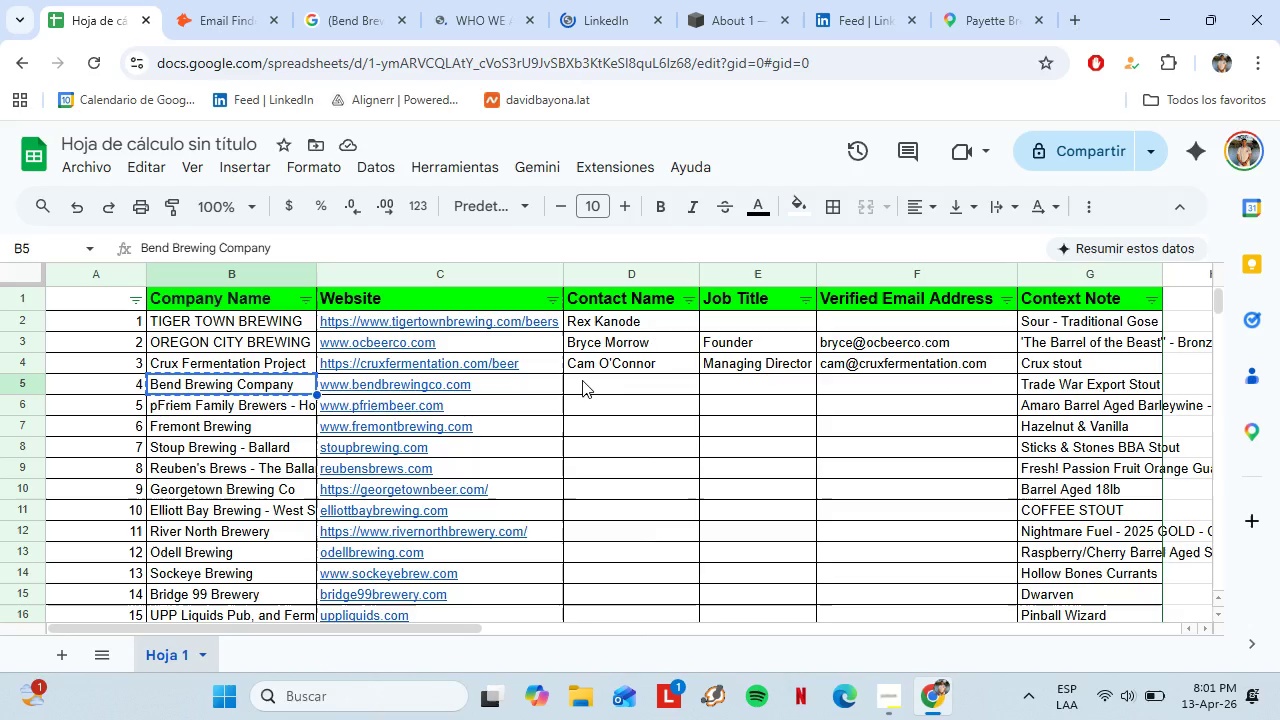 
key(Control+ControlLeft)
 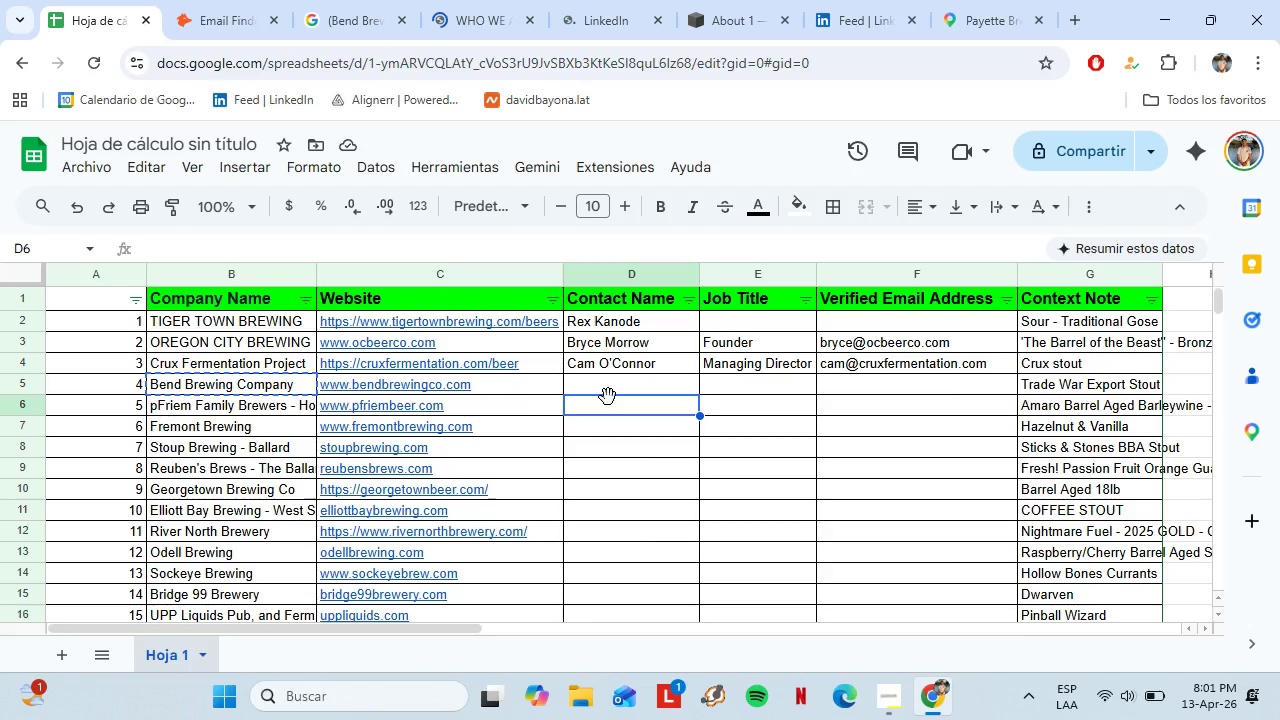 
left_click([603, 383])
 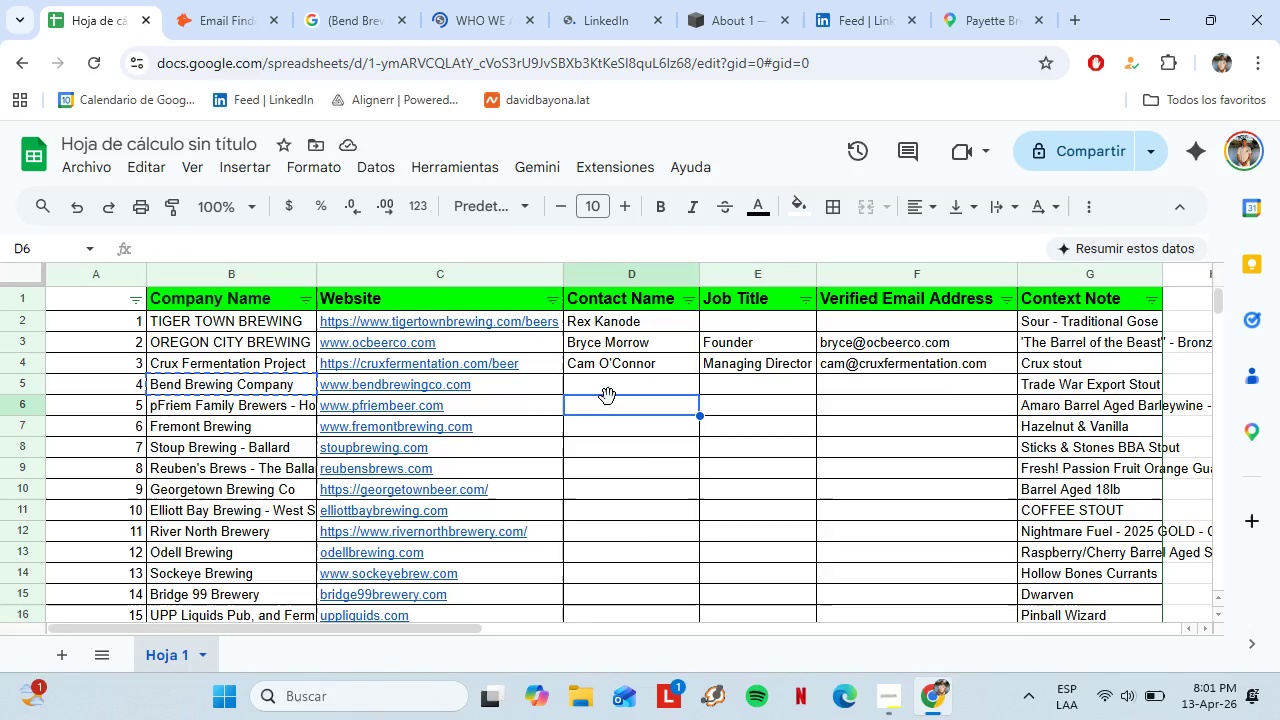 
hold_key(key=ShiftLeft, duration=0.61)
 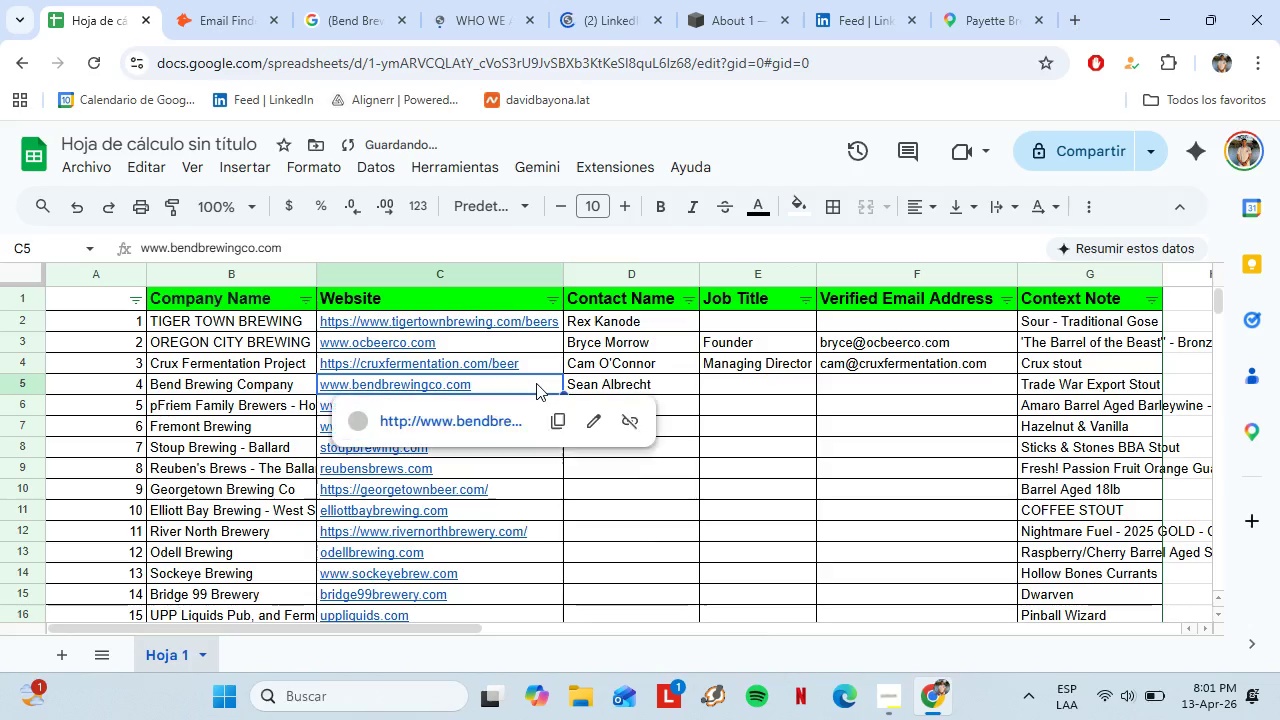 
key(Control+V)
 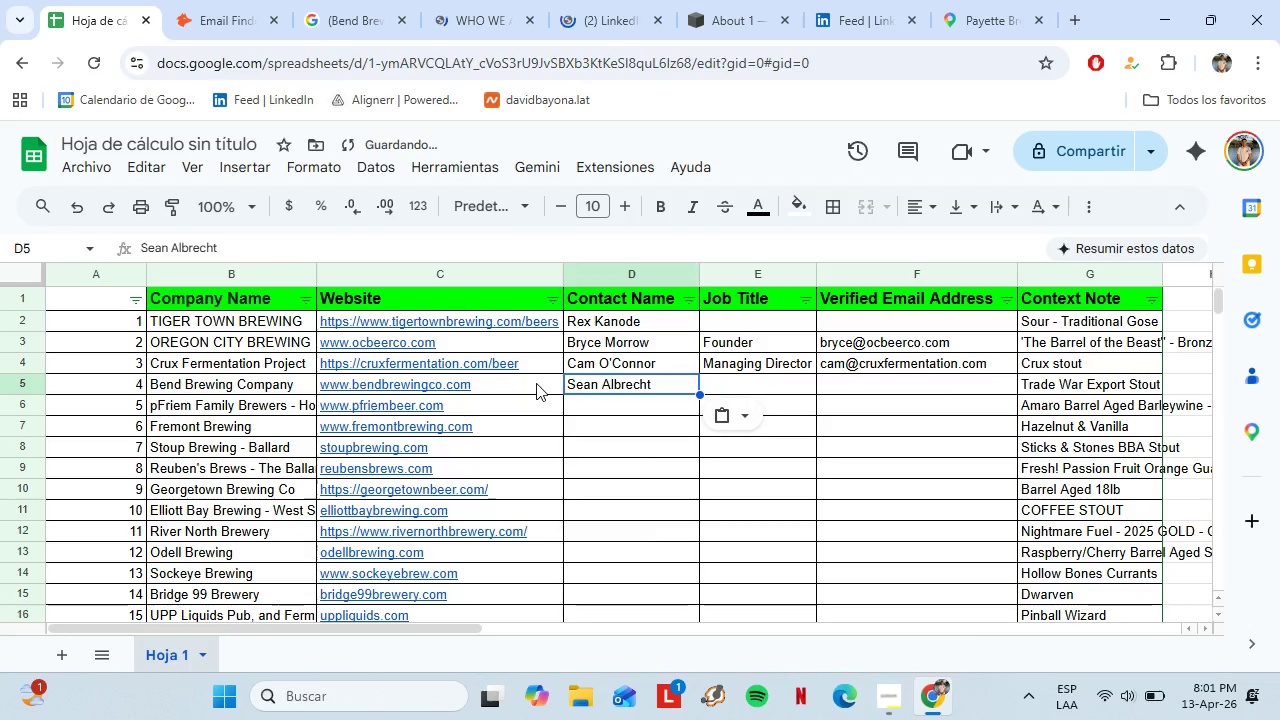 
left_click([536, 383])
 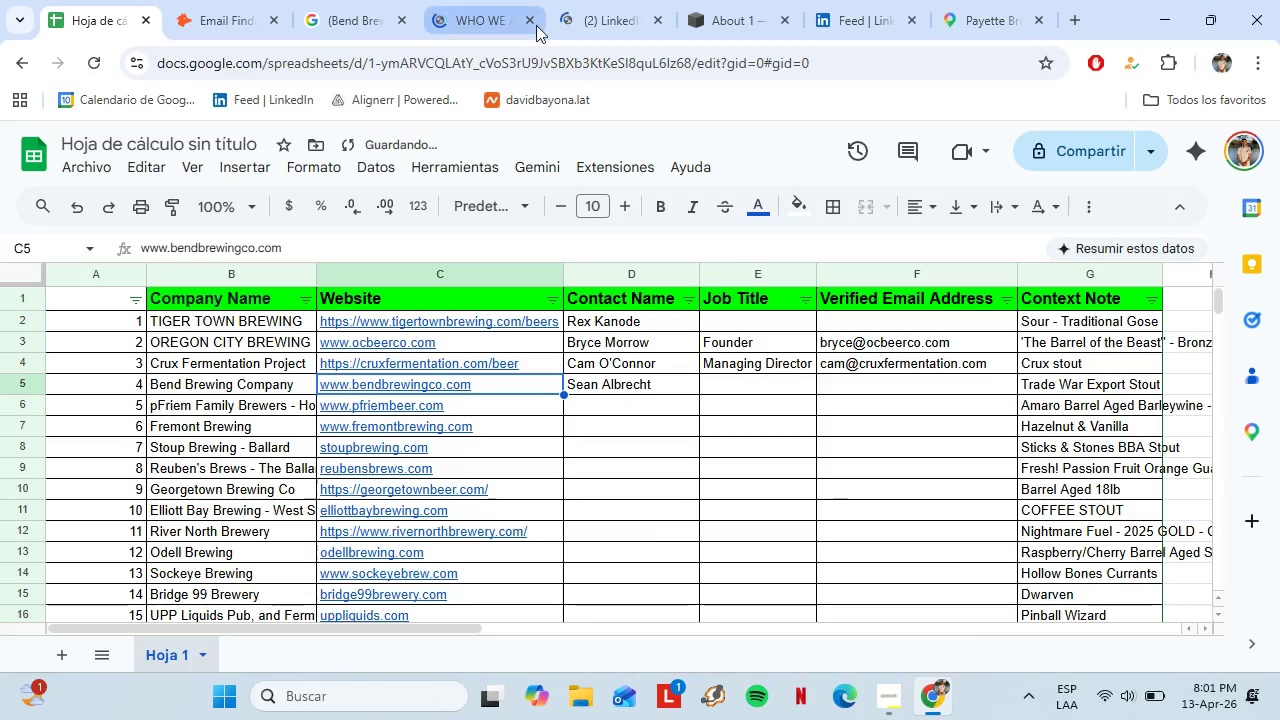 
left_click([569, 0])
 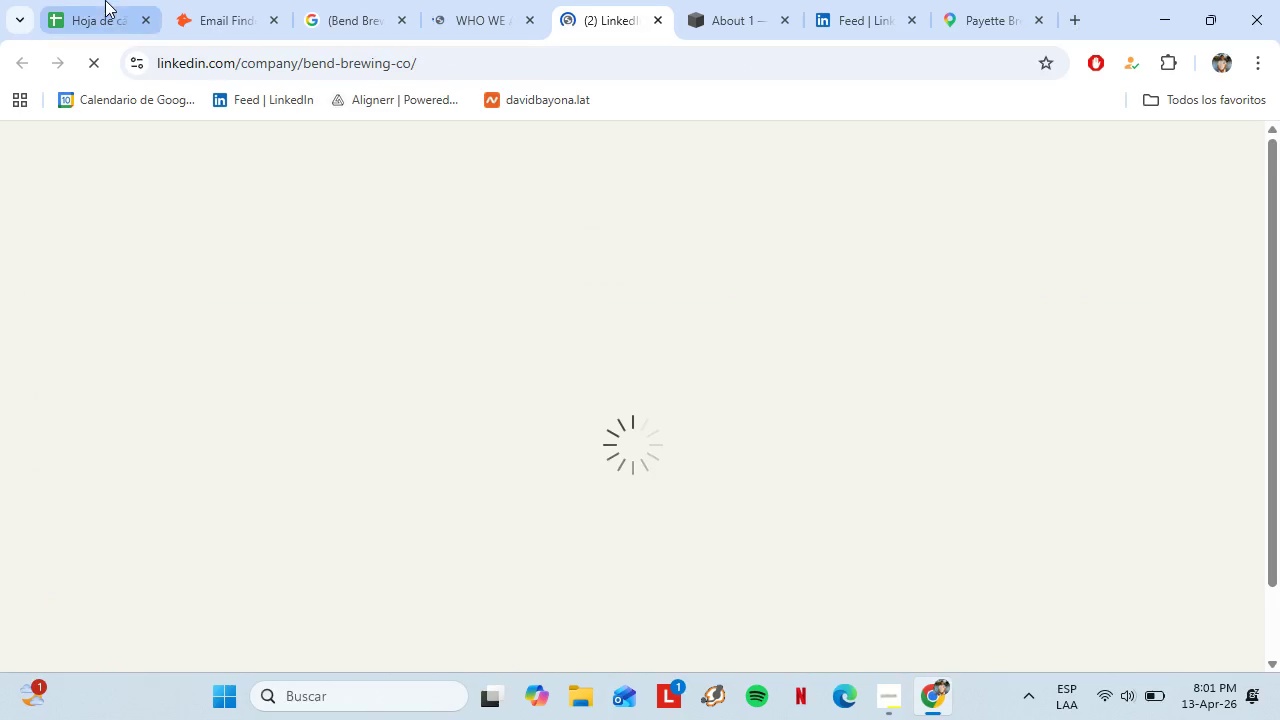 
left_click([93, 0])
 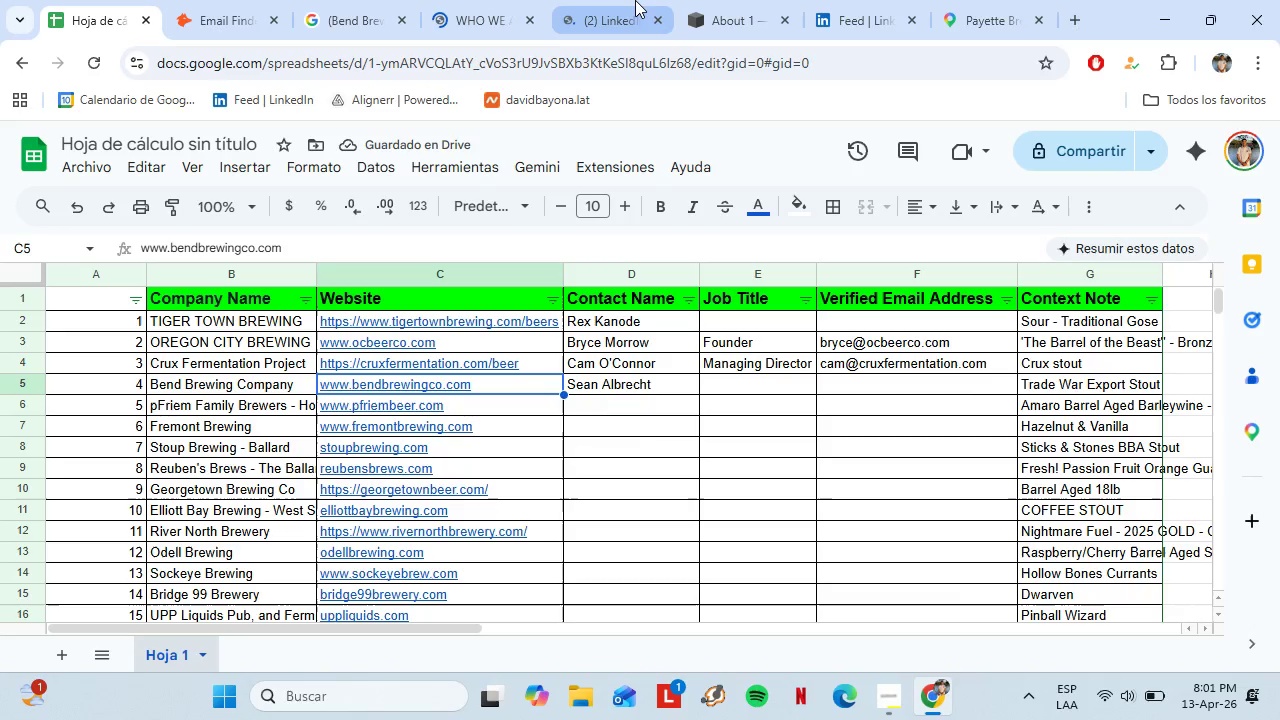 
left_click_drag(start_coordinate=[628, 0], to_coordinate=[628, 5])
 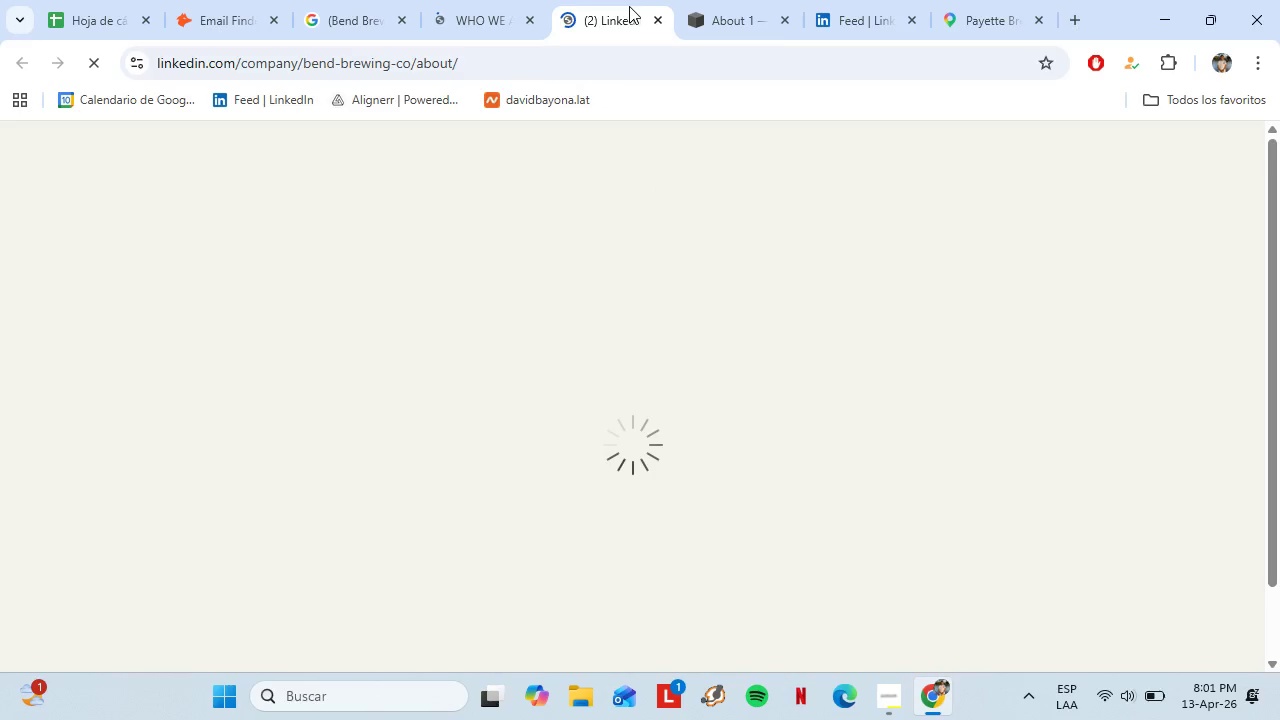 
mouse_move([120, 14])
 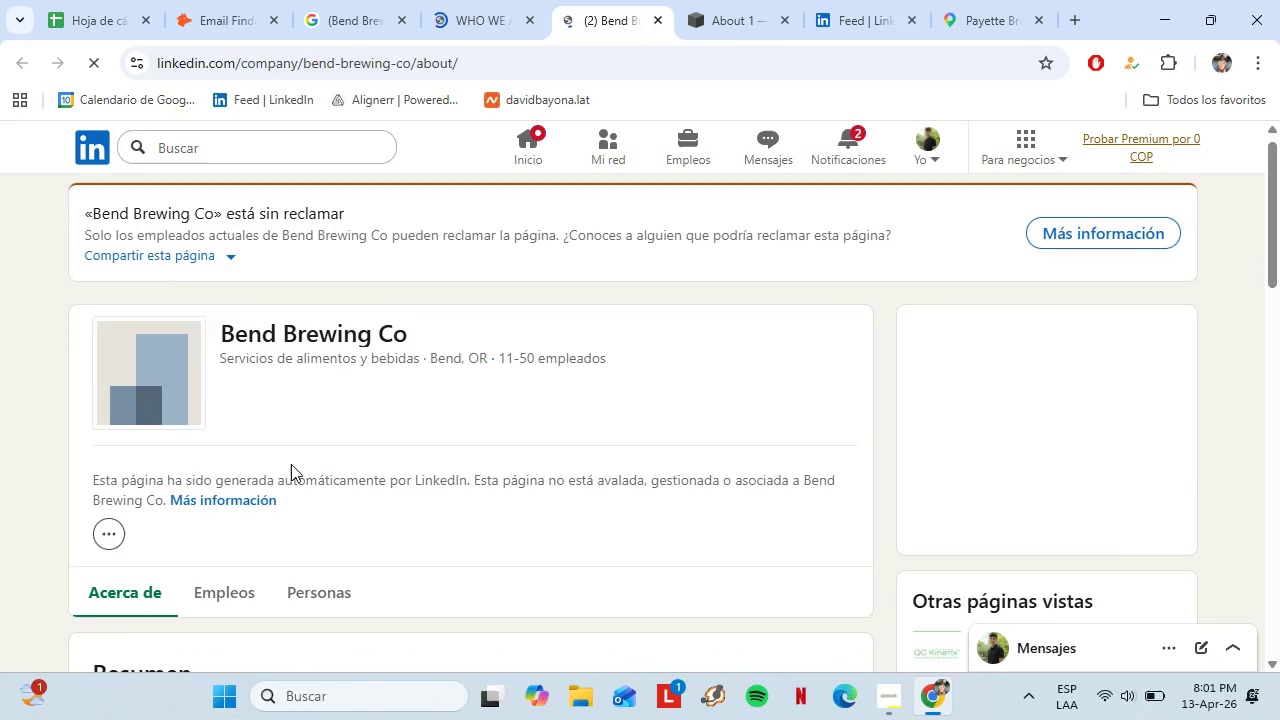 
scroll: coordinate [291, 464], scroll_direction: down, amount: 1.0
 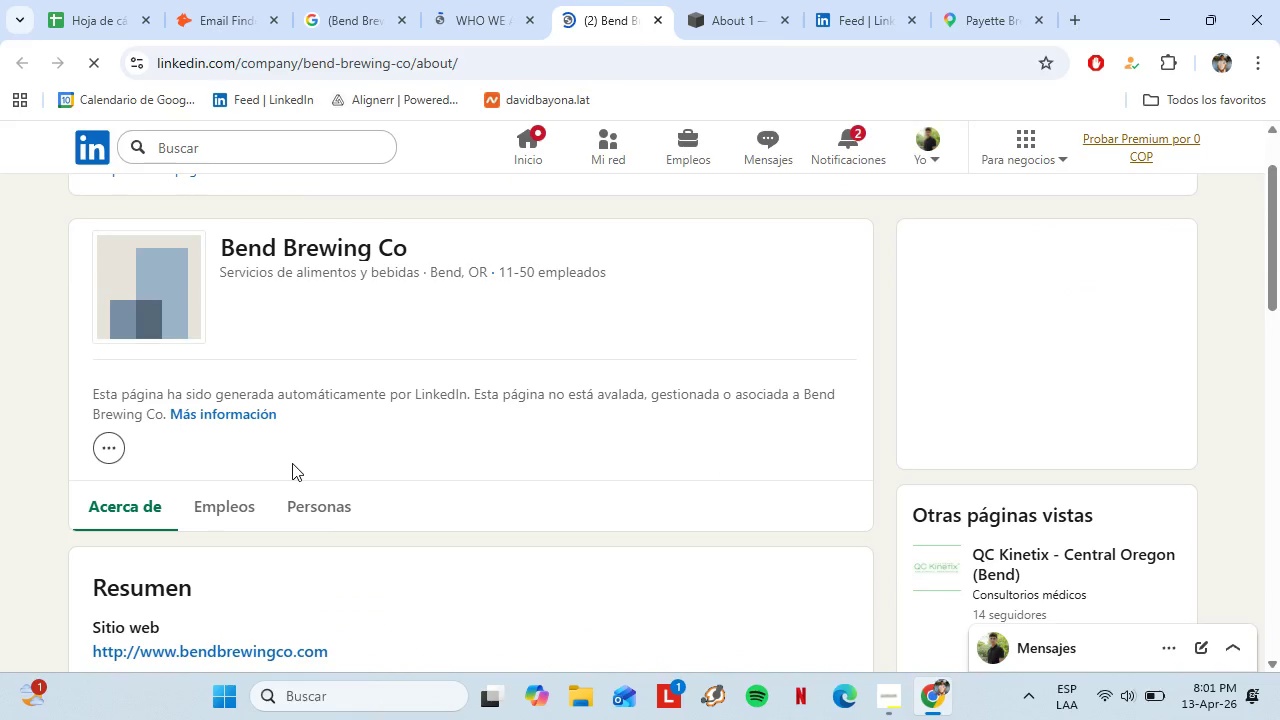 
left_click([86, 0])
 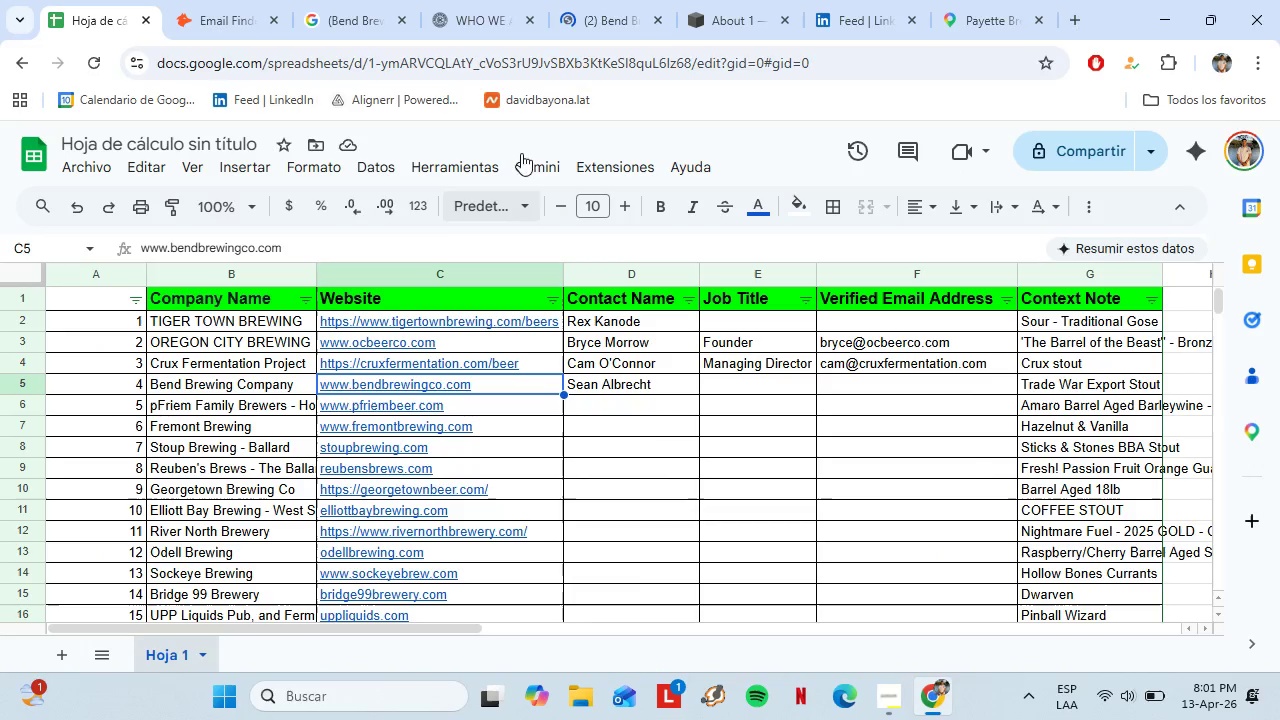 
scroll: coordinate [292, 463], scroll_direction: down, amount: 3.0
 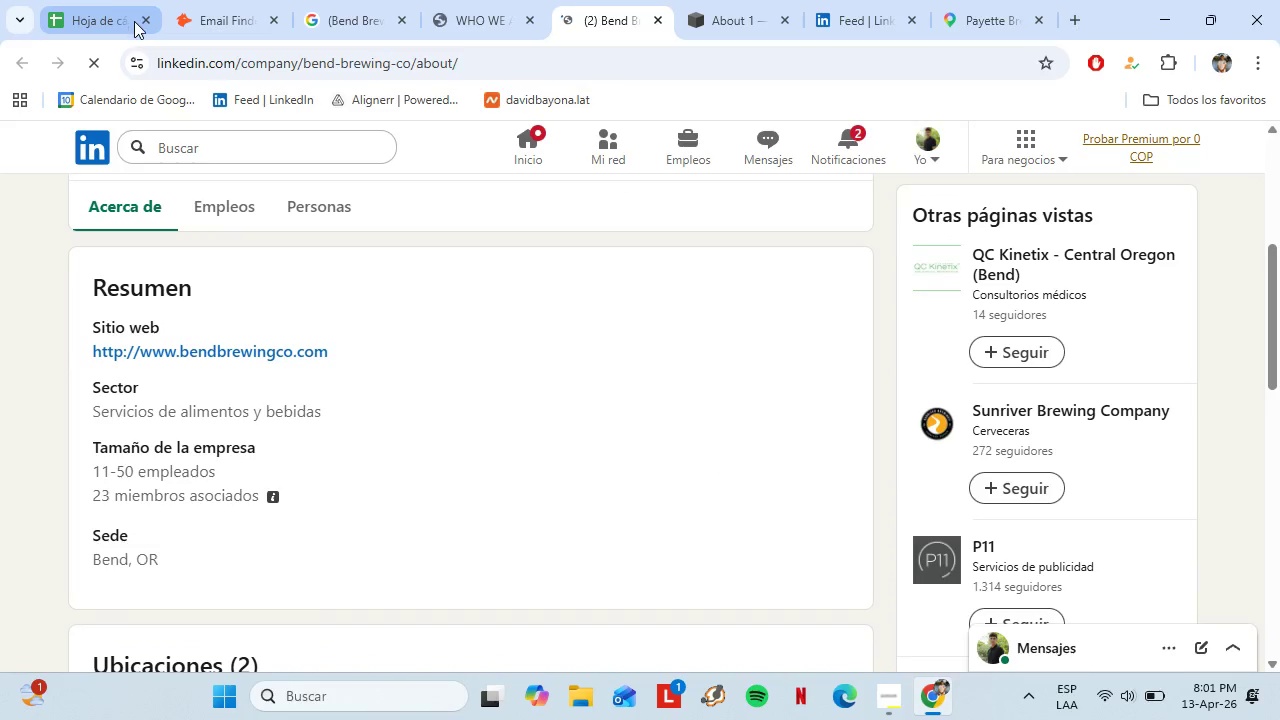 
left_click([456, 0])
 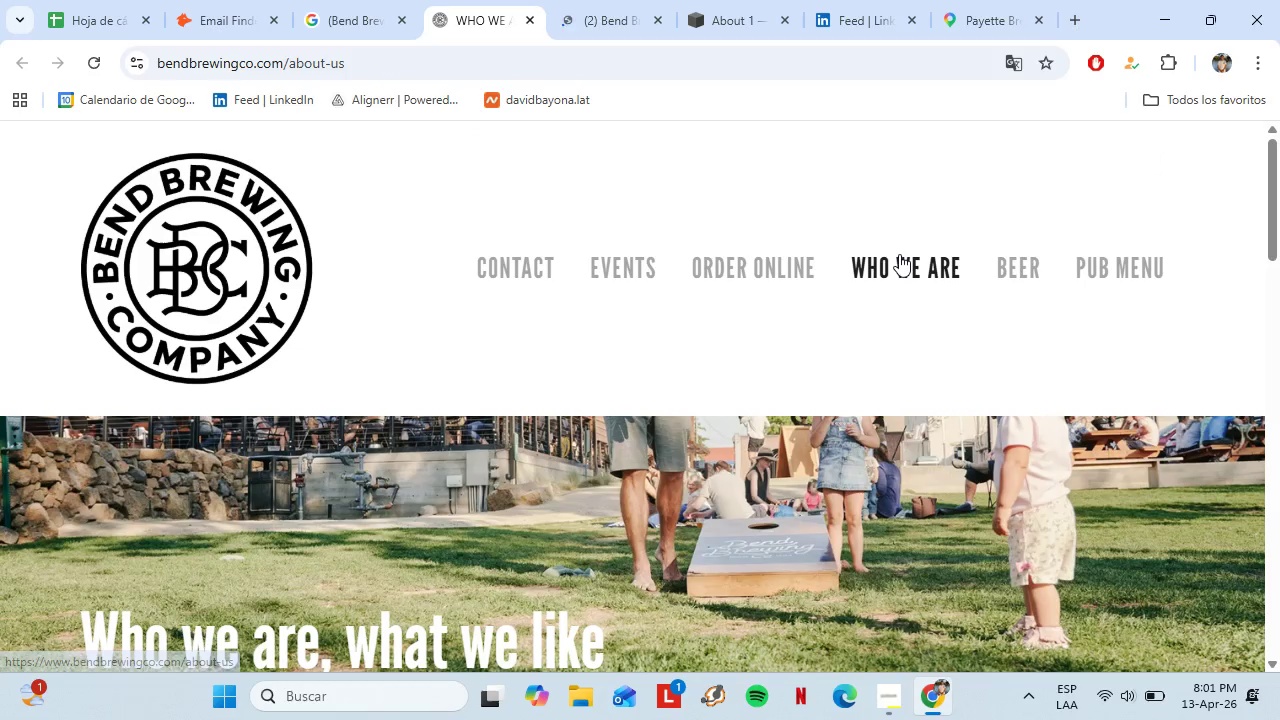 
scroll: coordinate [849, 388], scroll_direction: down, amount: 10.0
 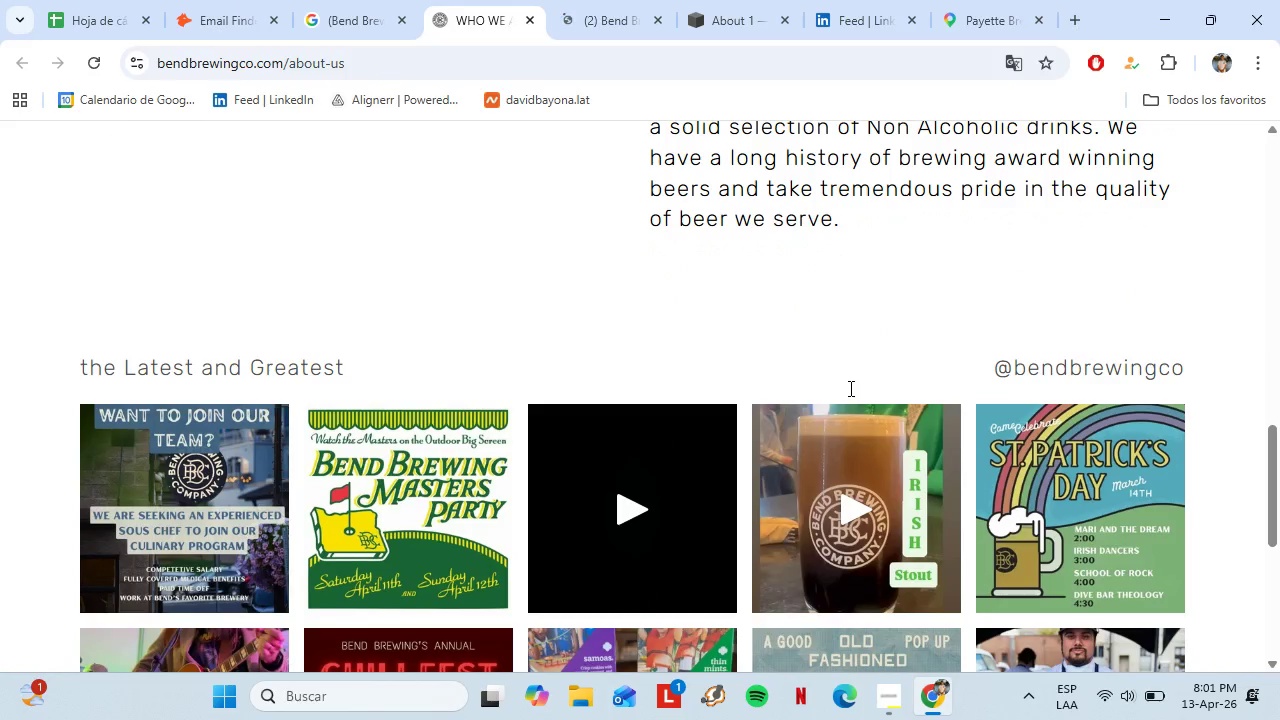 
left_click([129, 0])
 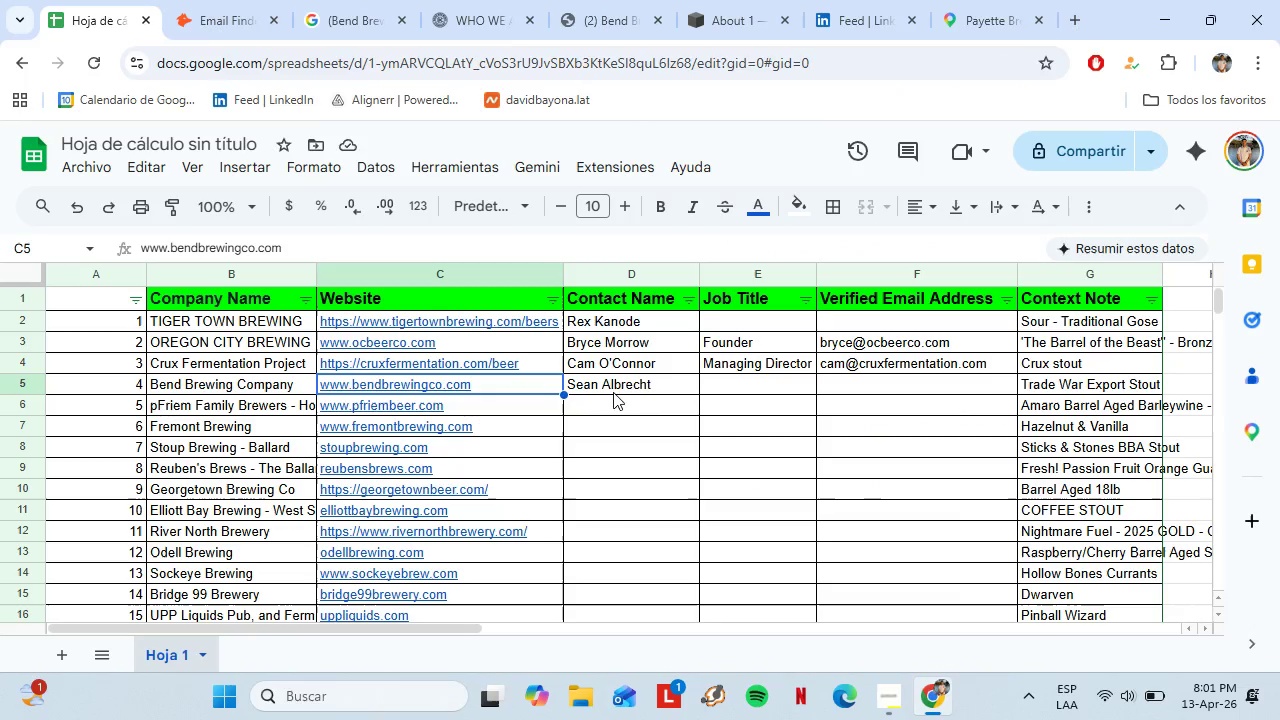 
scroll: coordinate [849, 387], scroll_direction: down, amount: 11.0